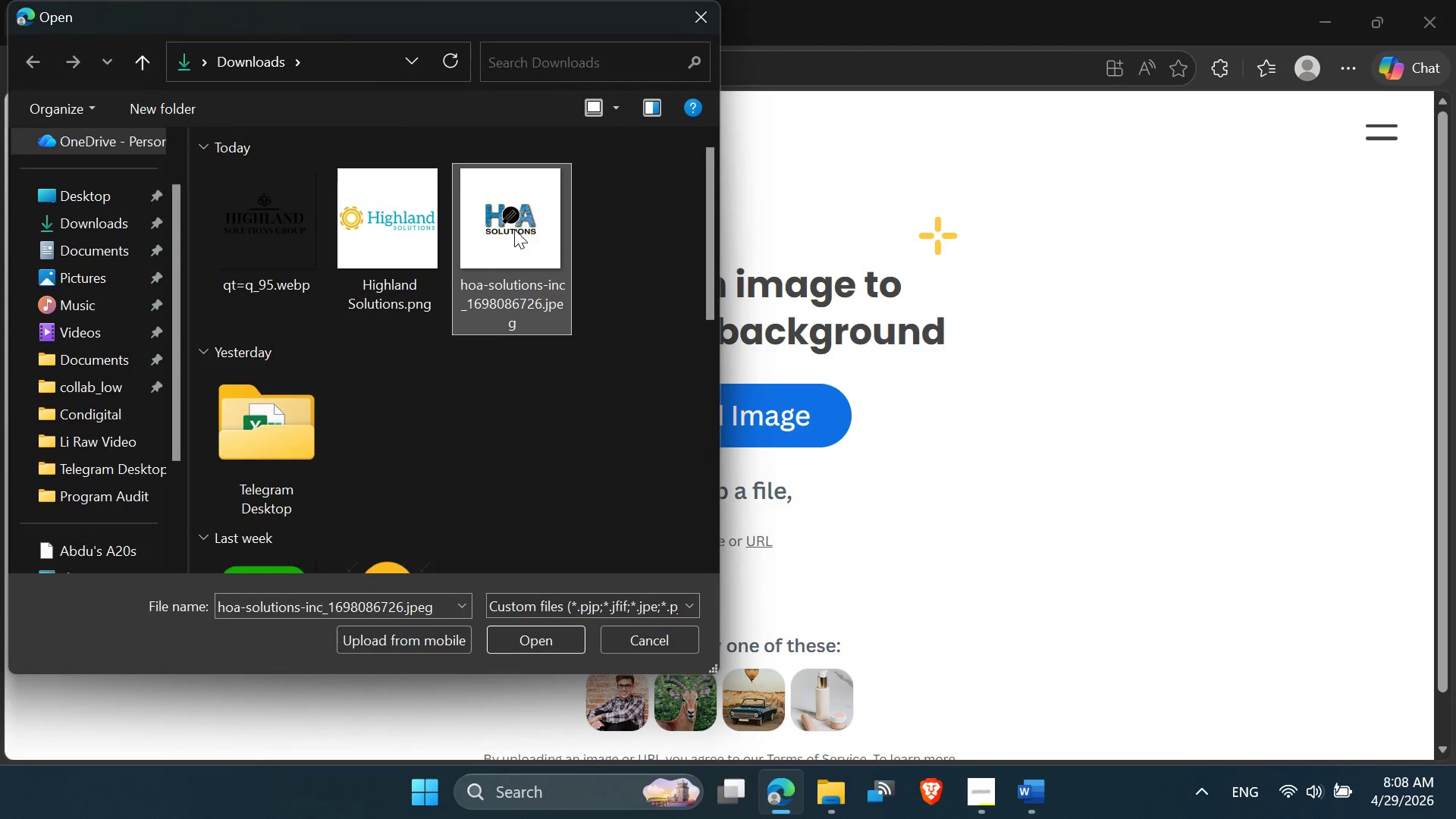 
left_click([520, 639])
 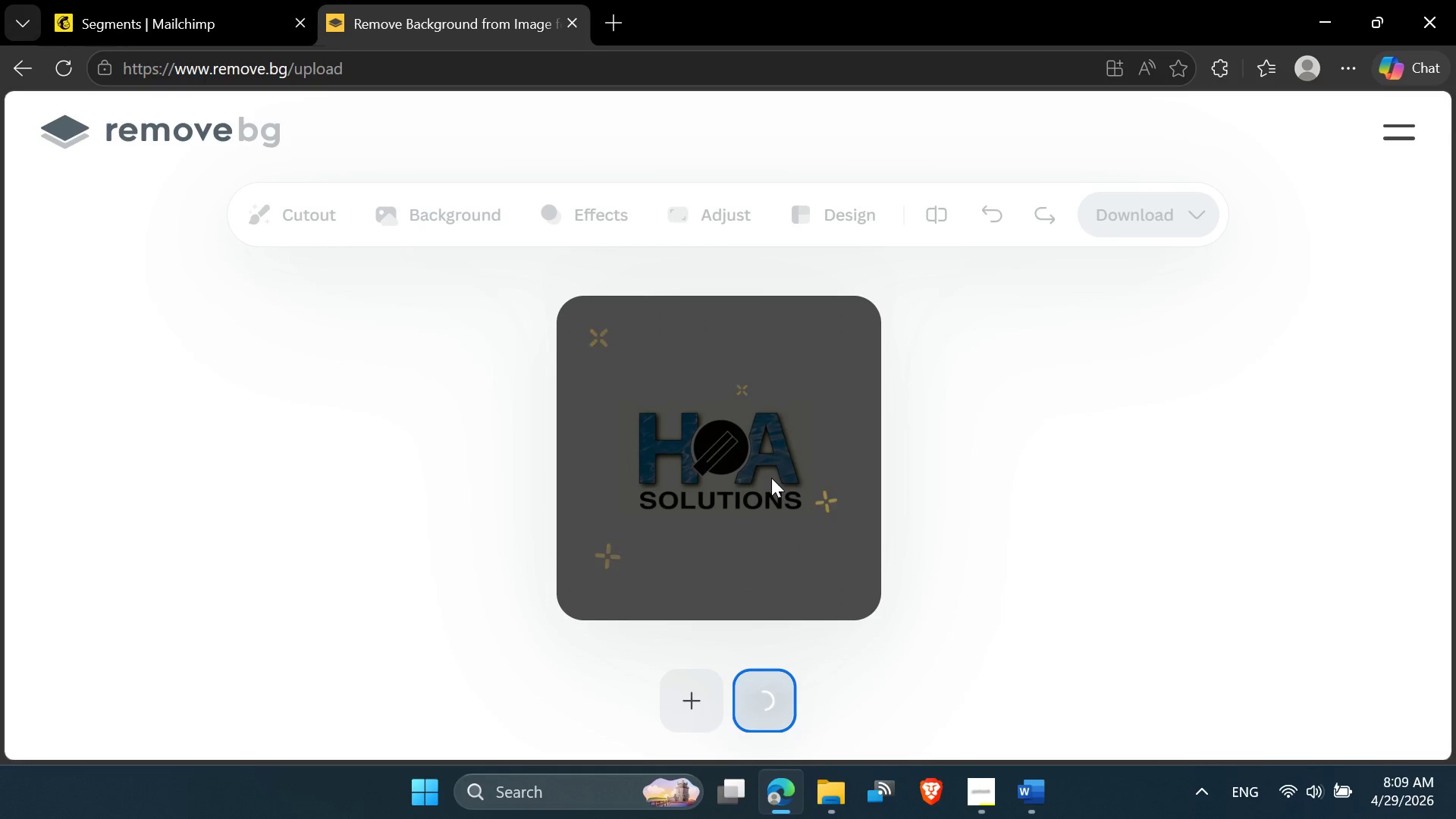 
wait(8.03)
 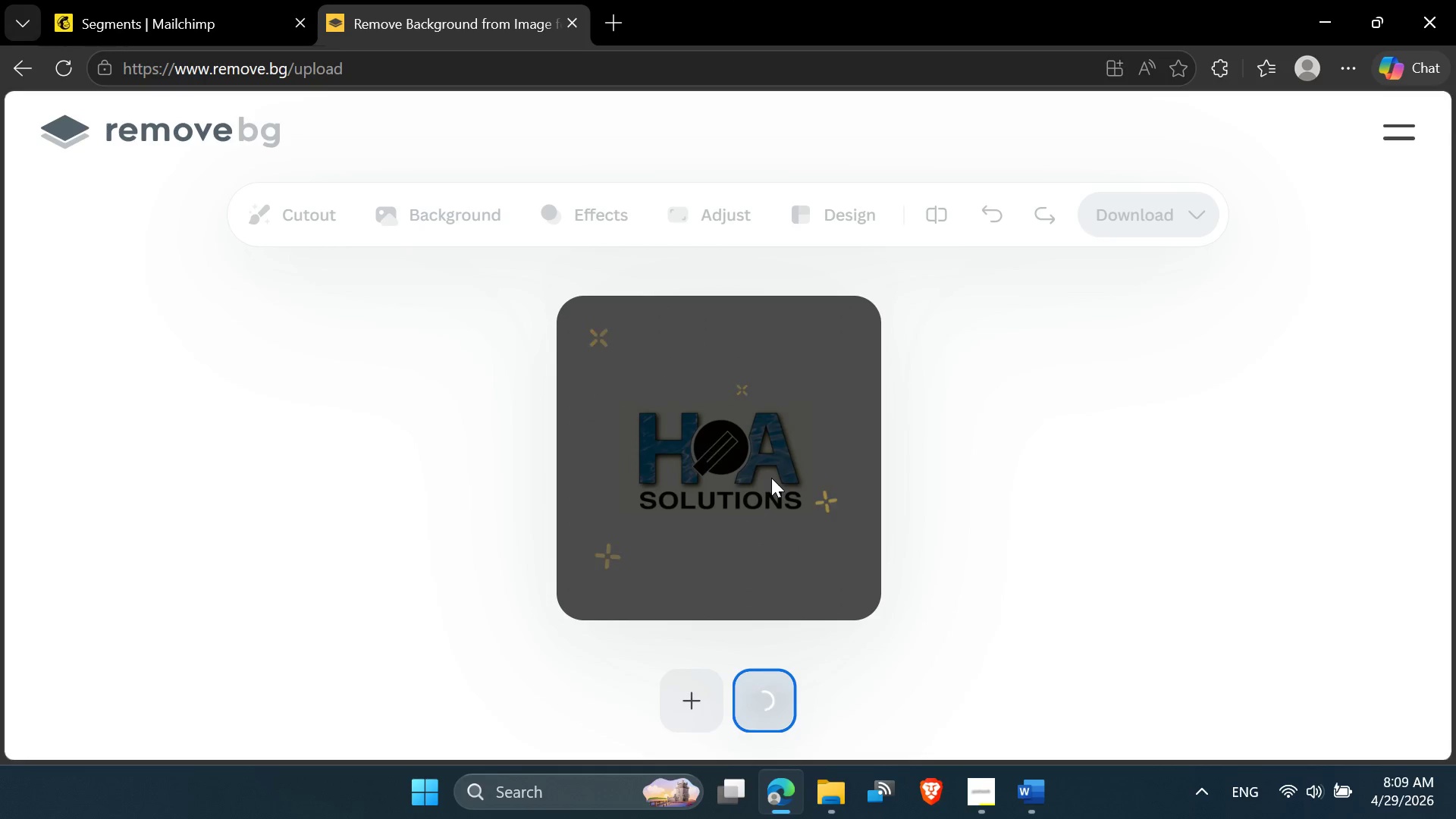 
left_click([1156, 230])
 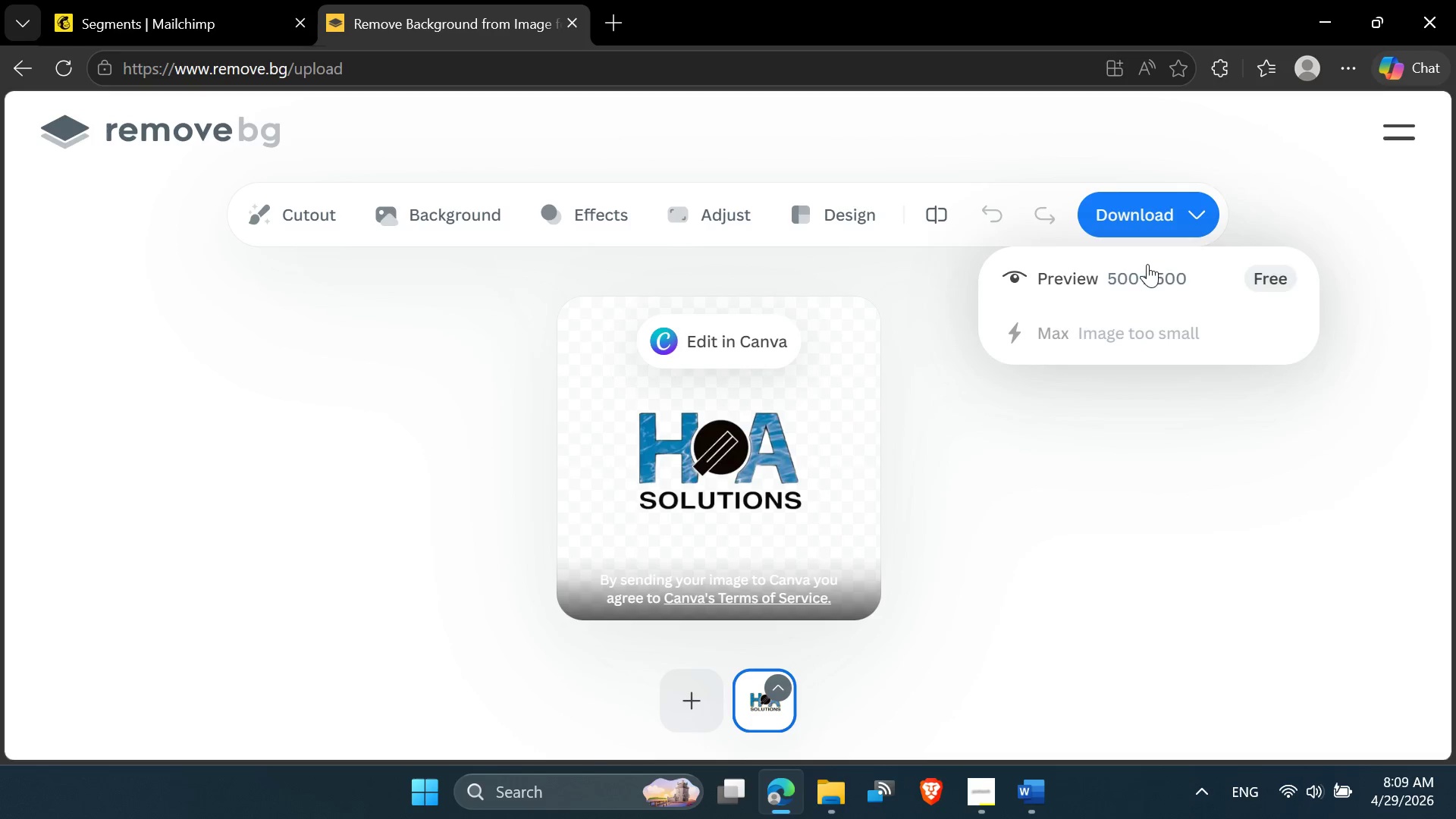 
left_click([1143, 280])
 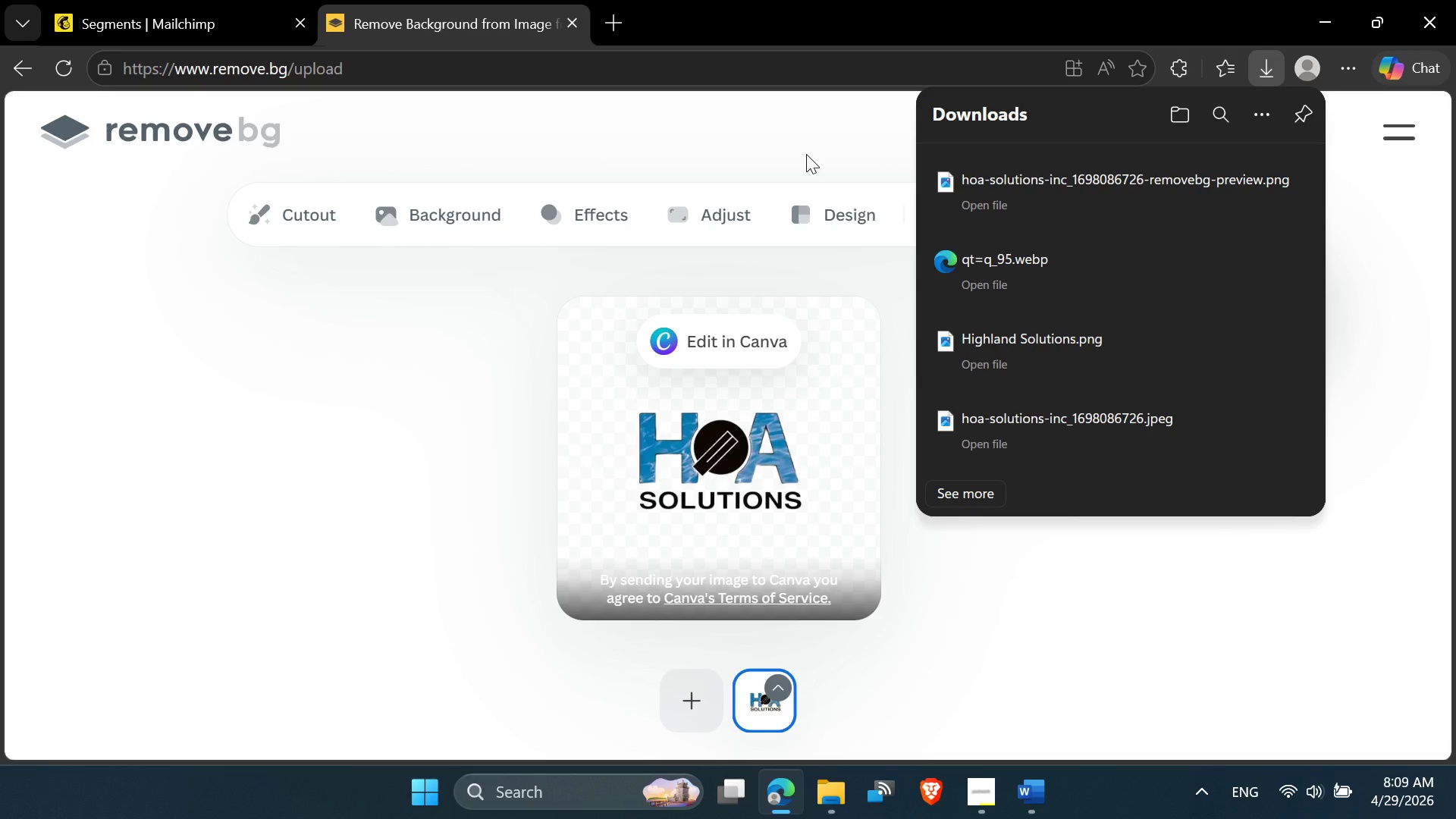 
left_click([806, 152])
 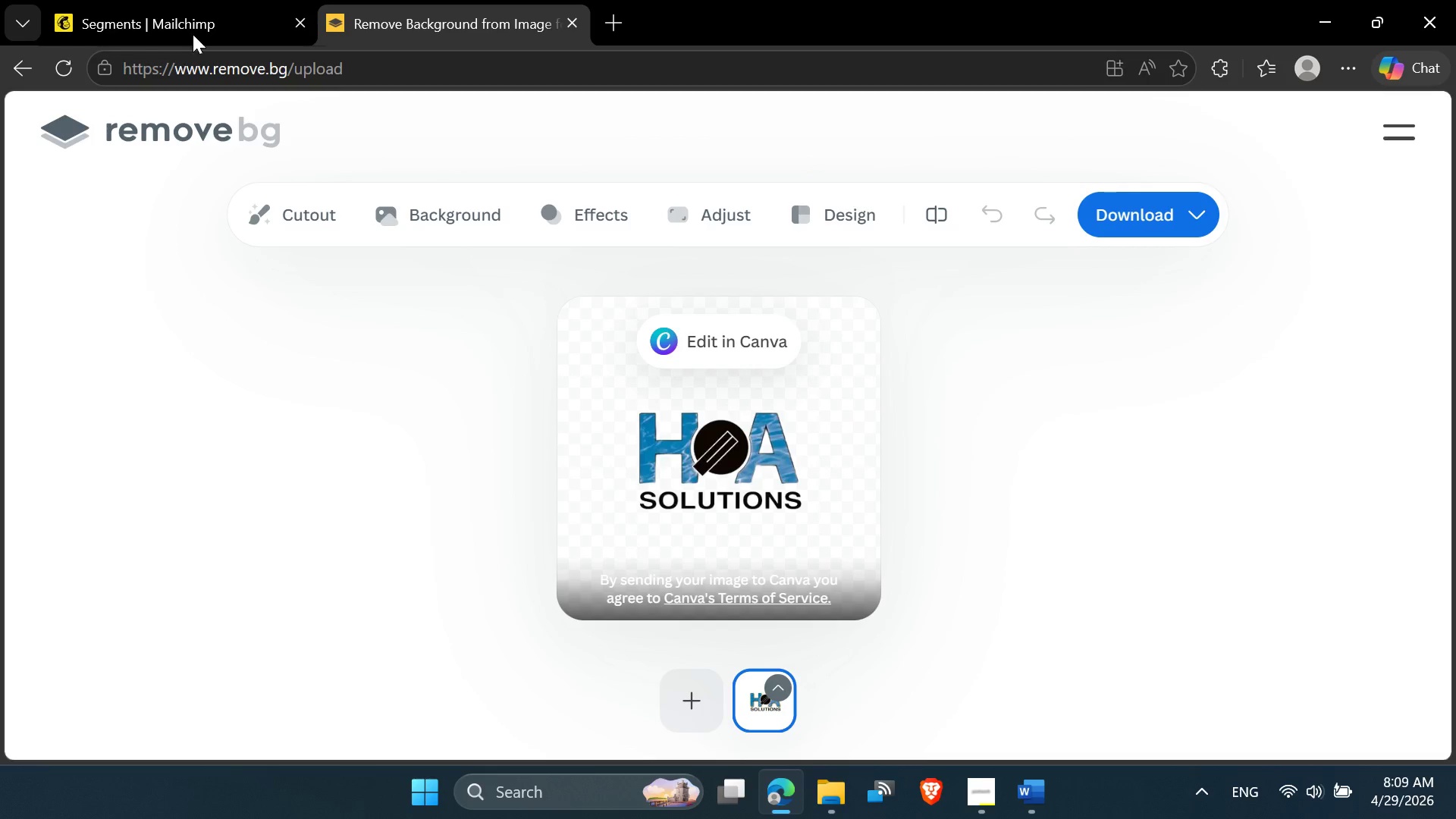 
left_click([193, 30])
 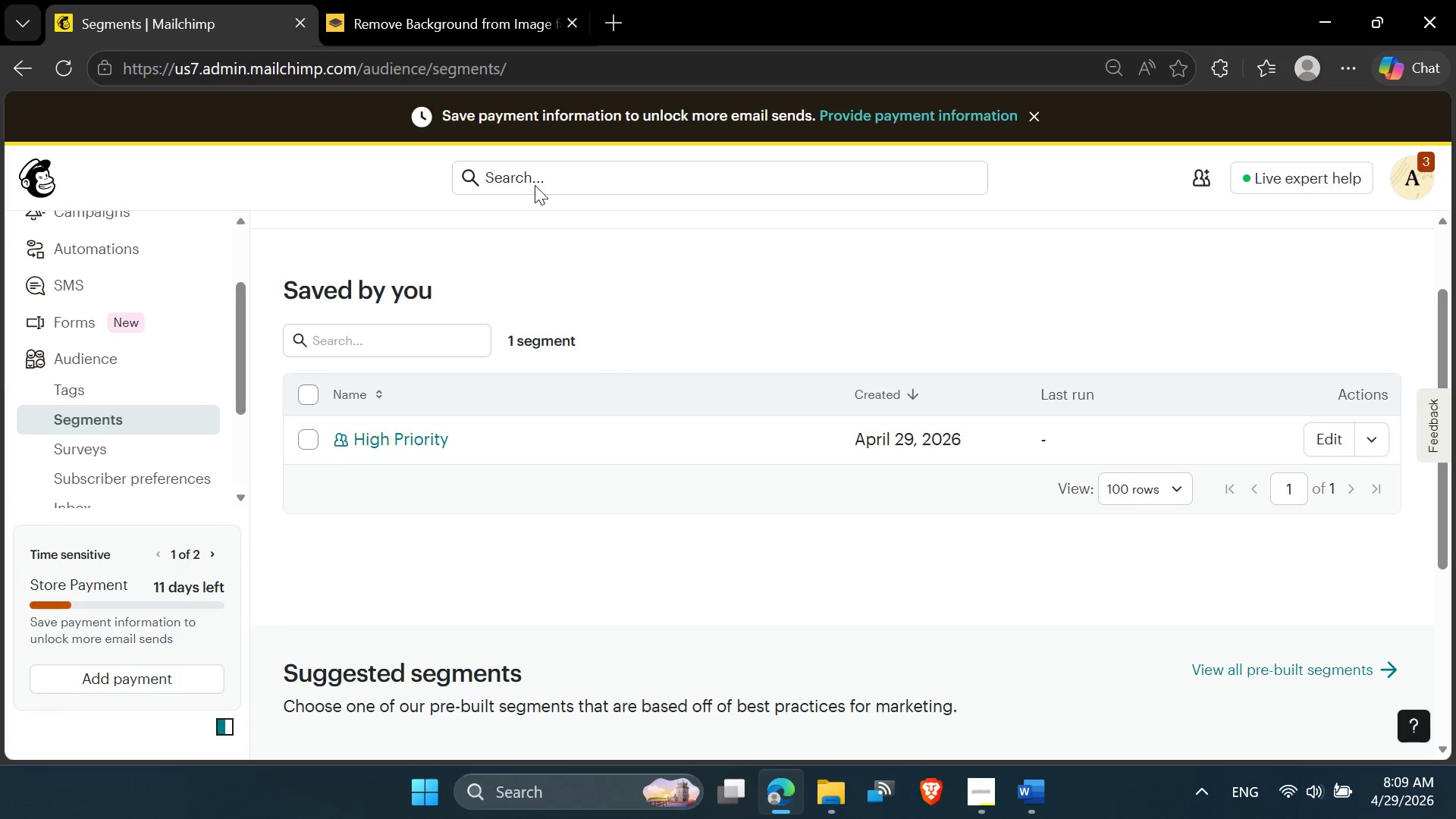 
left_click([444, 18])
 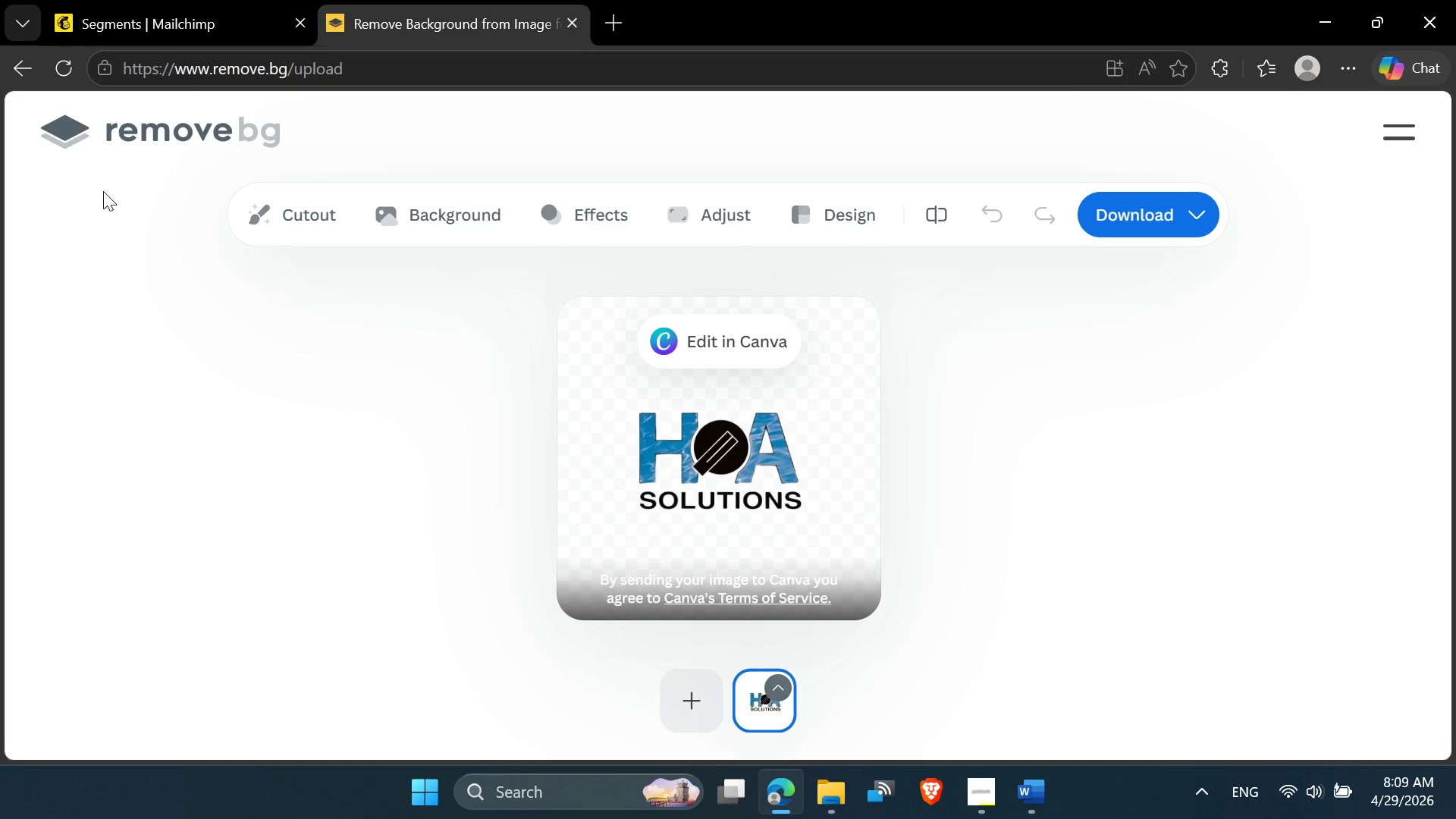 
left_click([131, 132])
 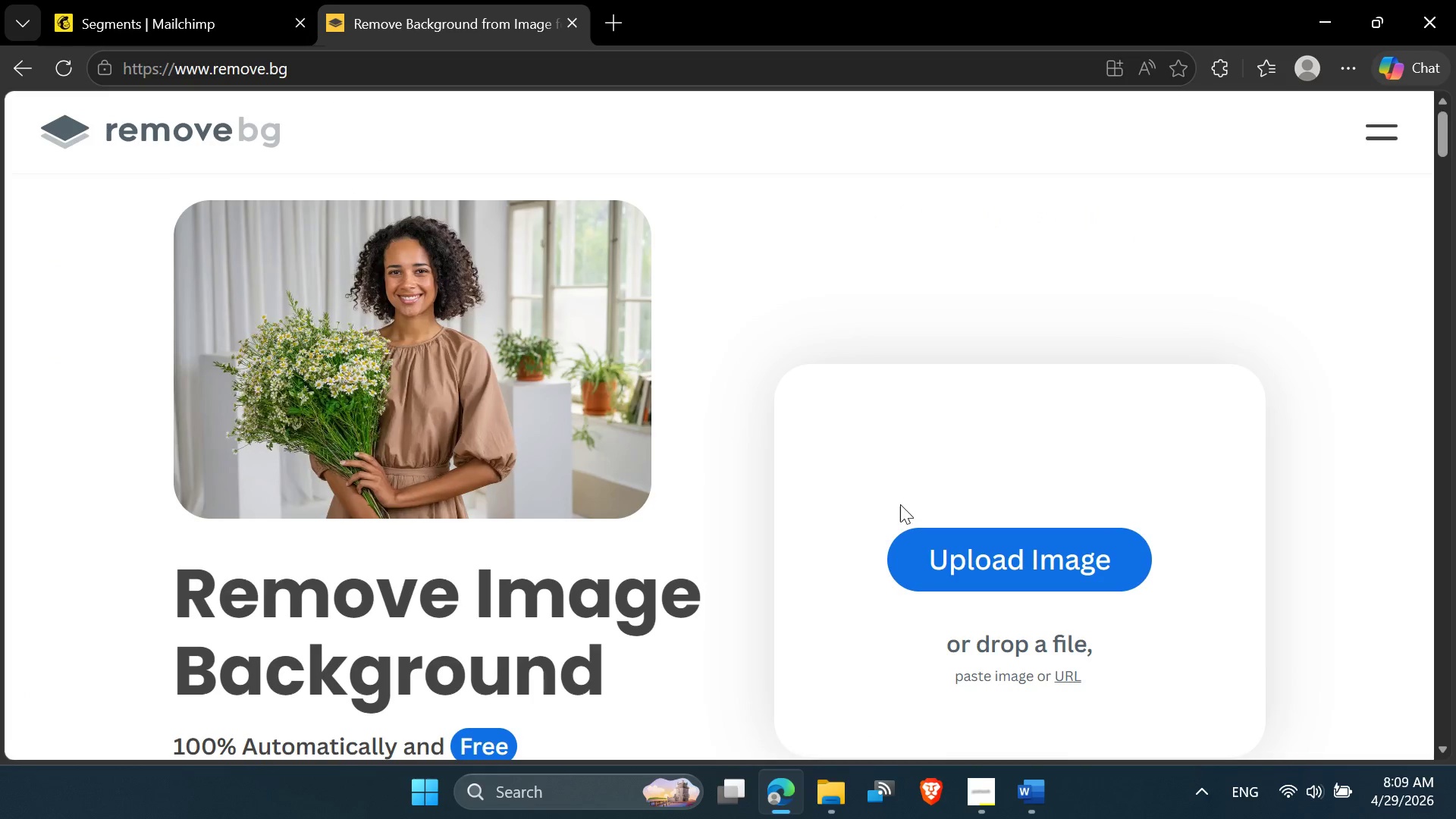 
left_click([937, 553])
 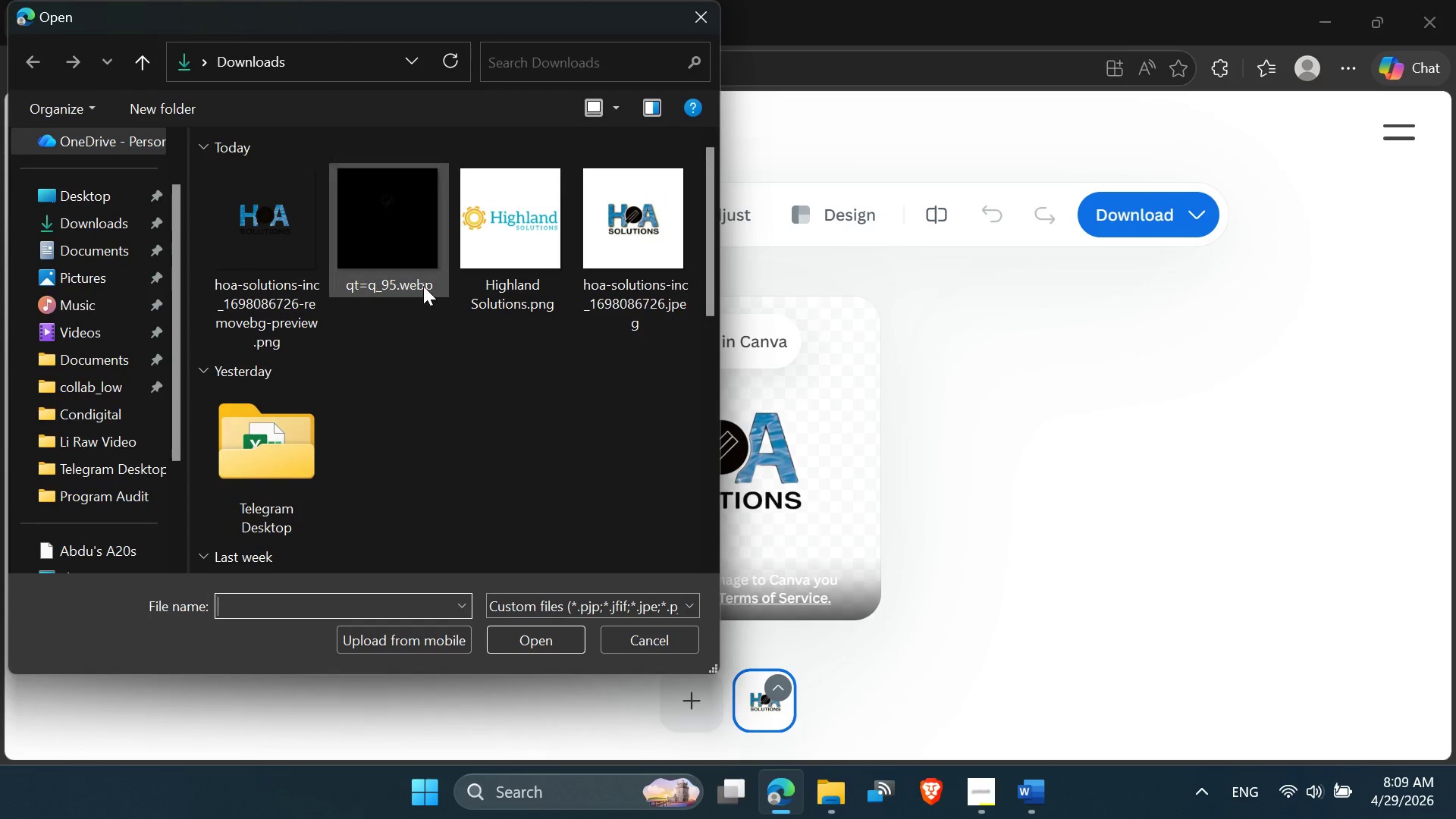 
double_click([504, 251])
 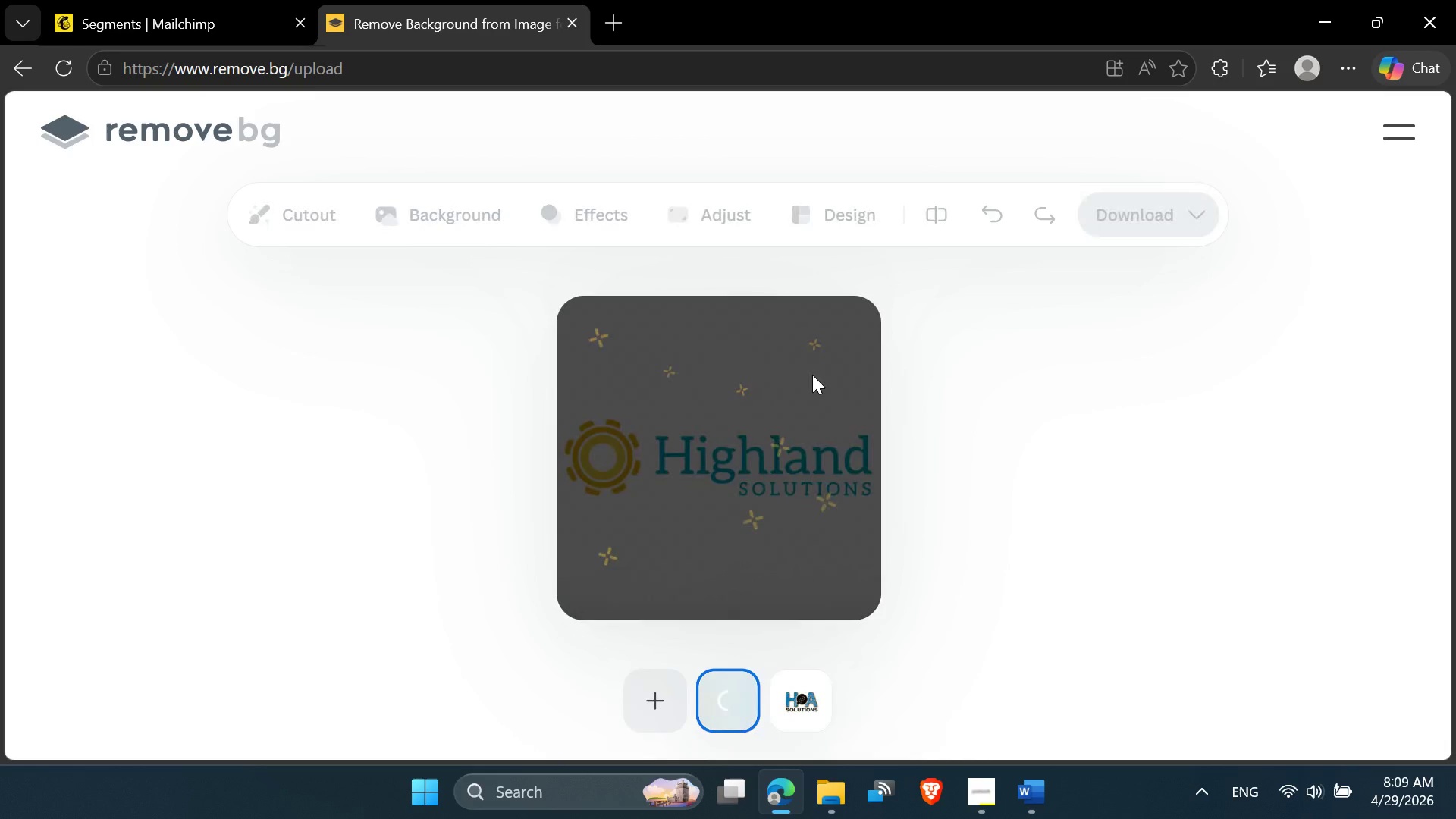 
mouse_move([766, 422])
 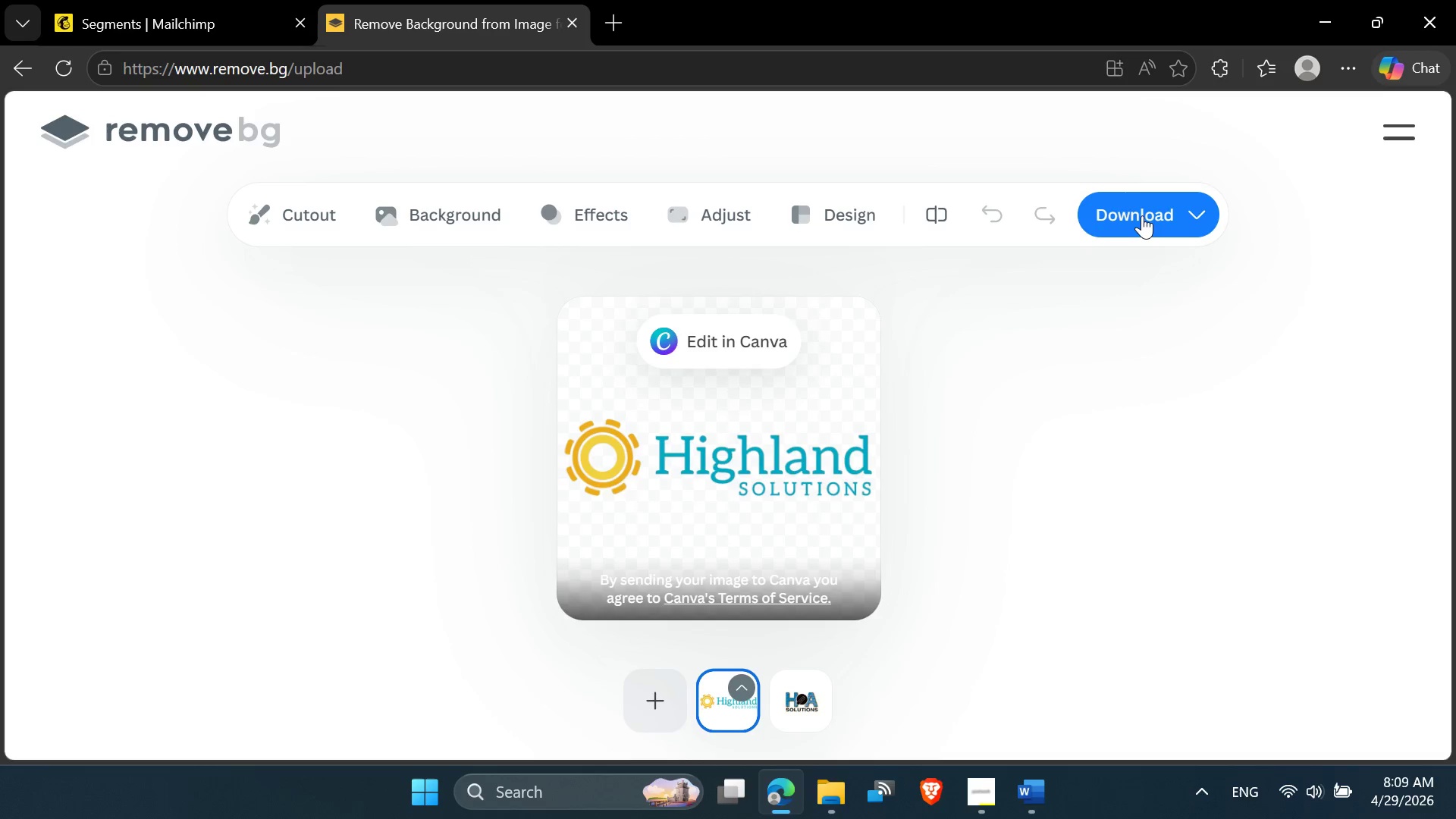 
left_click([1142, 215])
 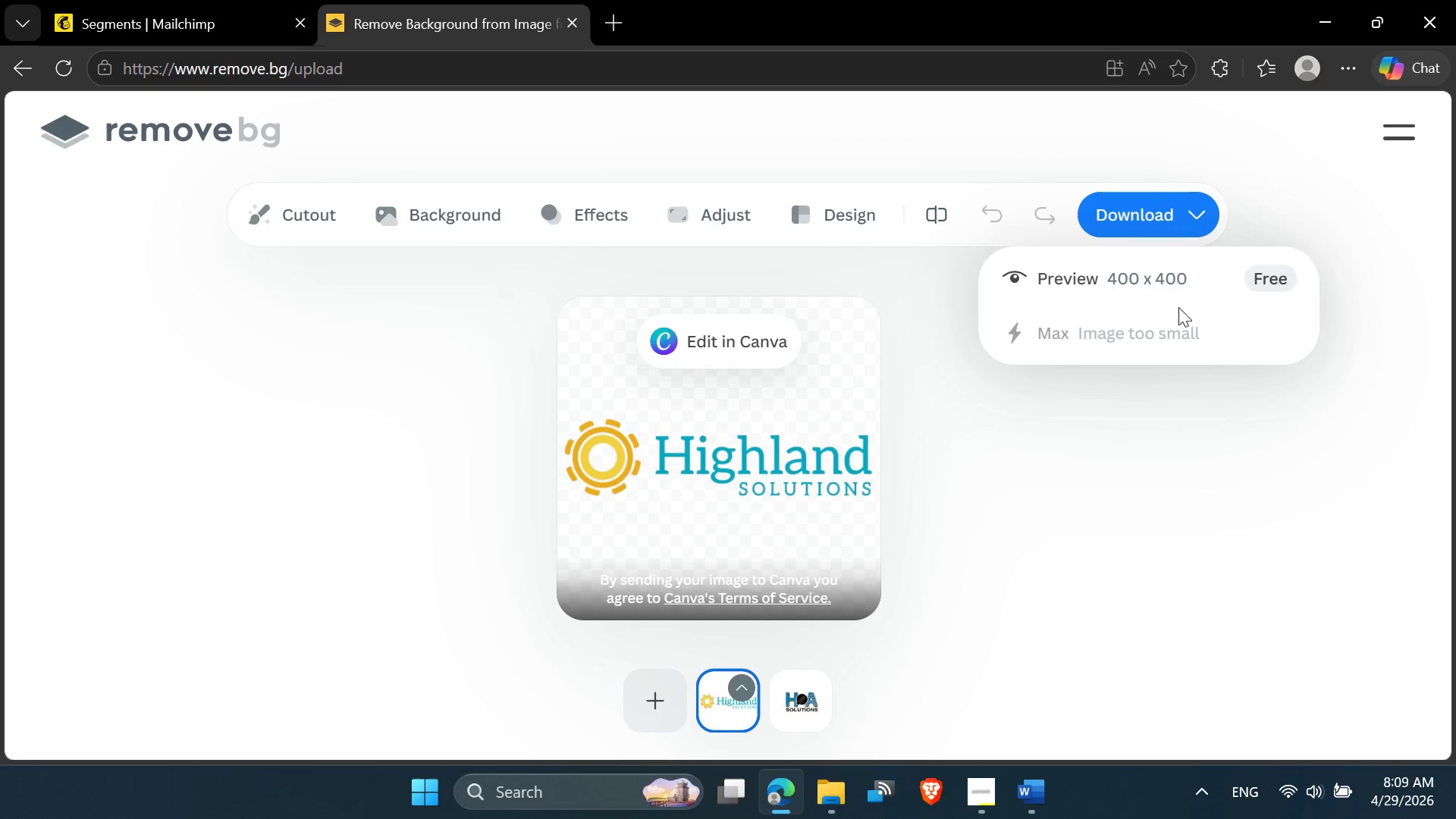 
left_click([1151, 287])
 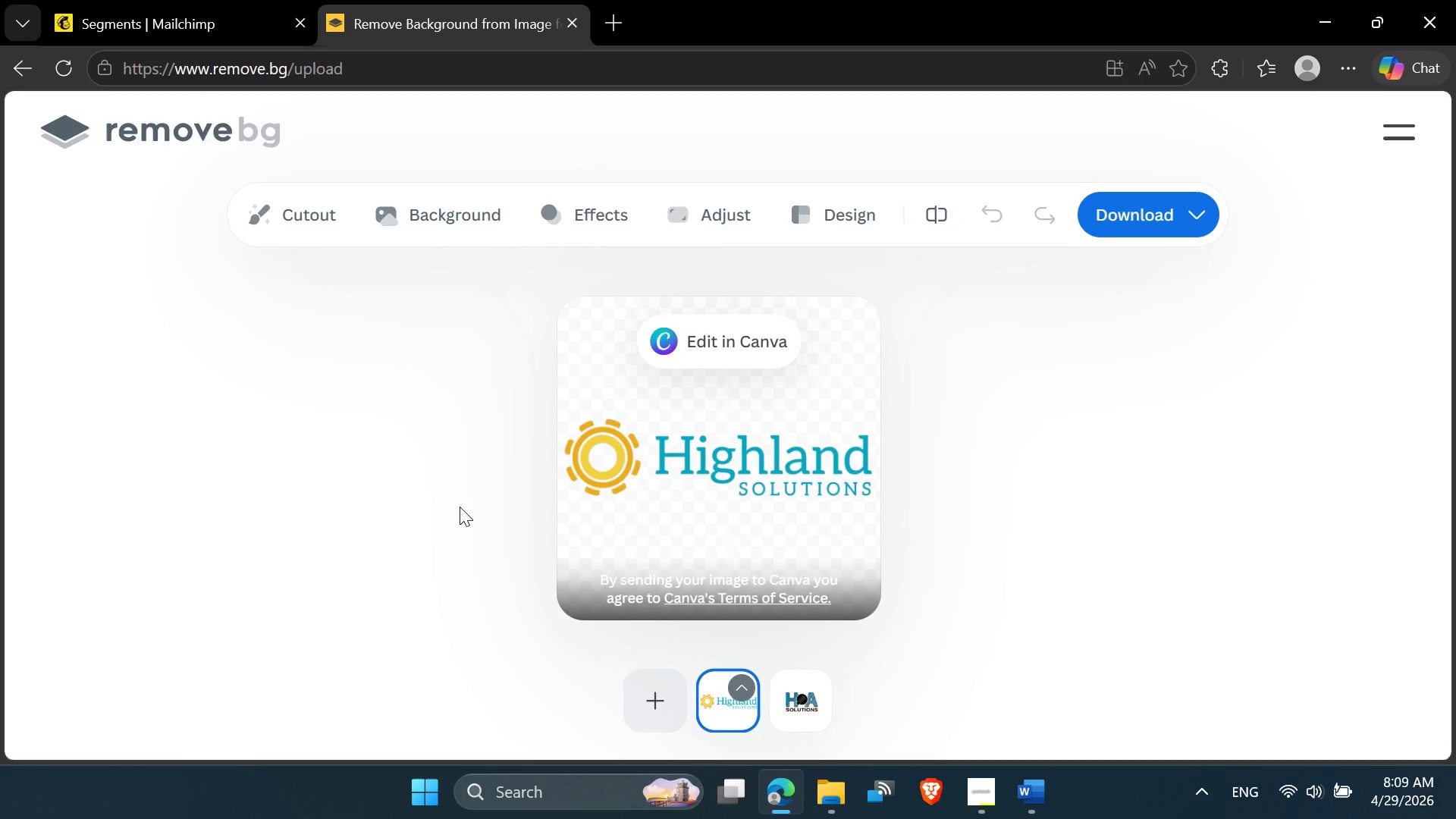 
wait(8.74)
 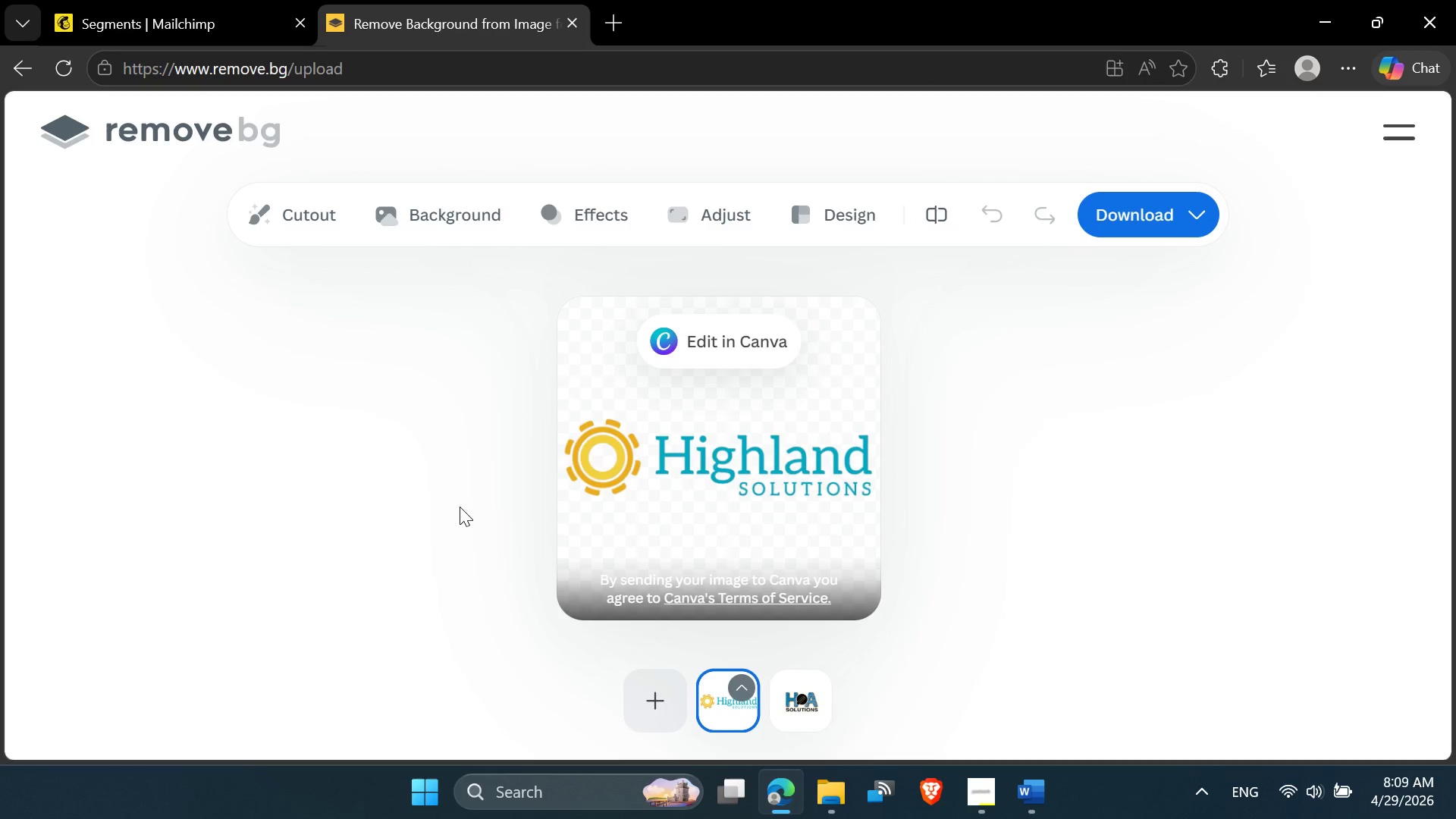 
left_click([625, 30])
 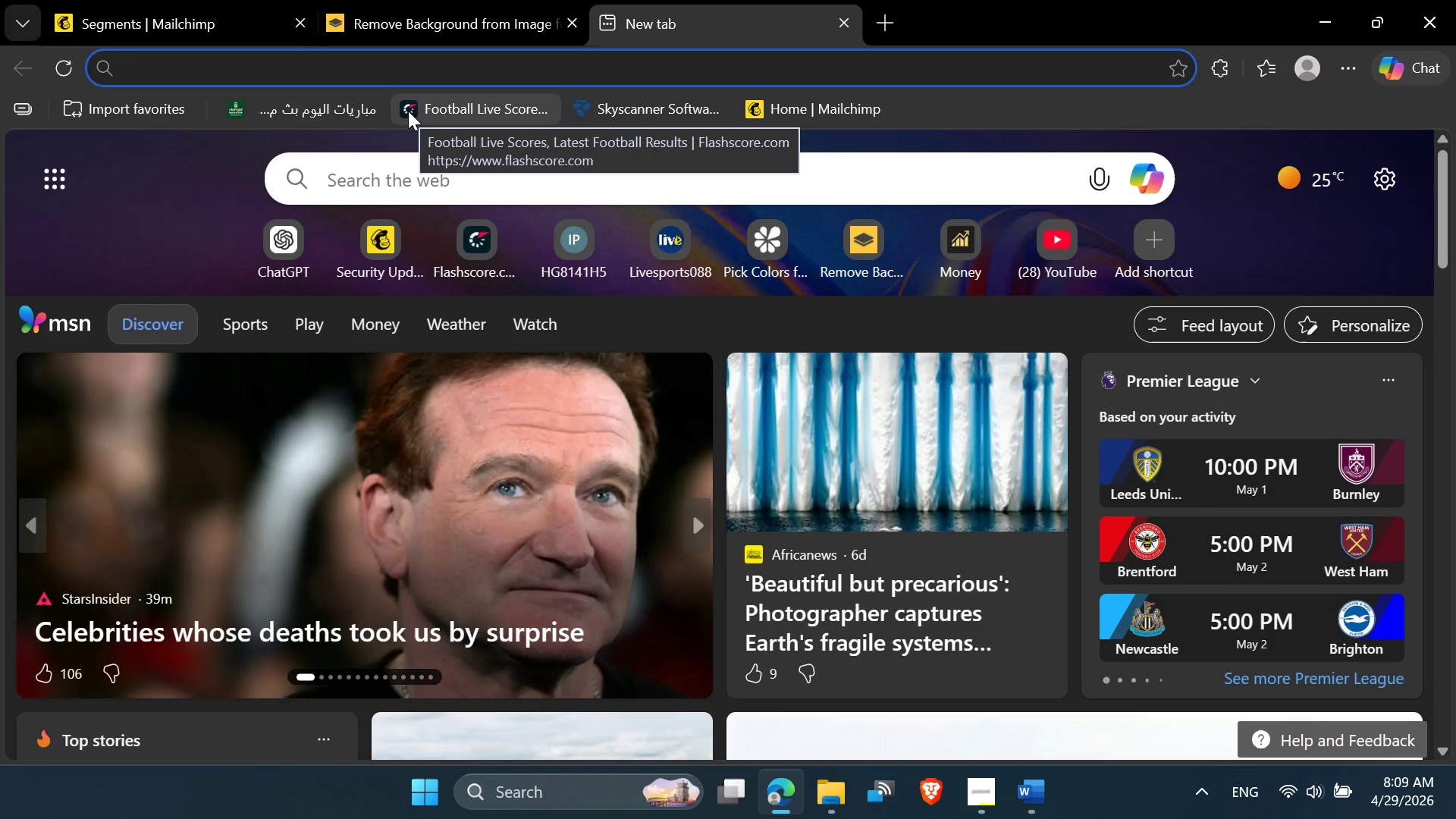 
key(C)
 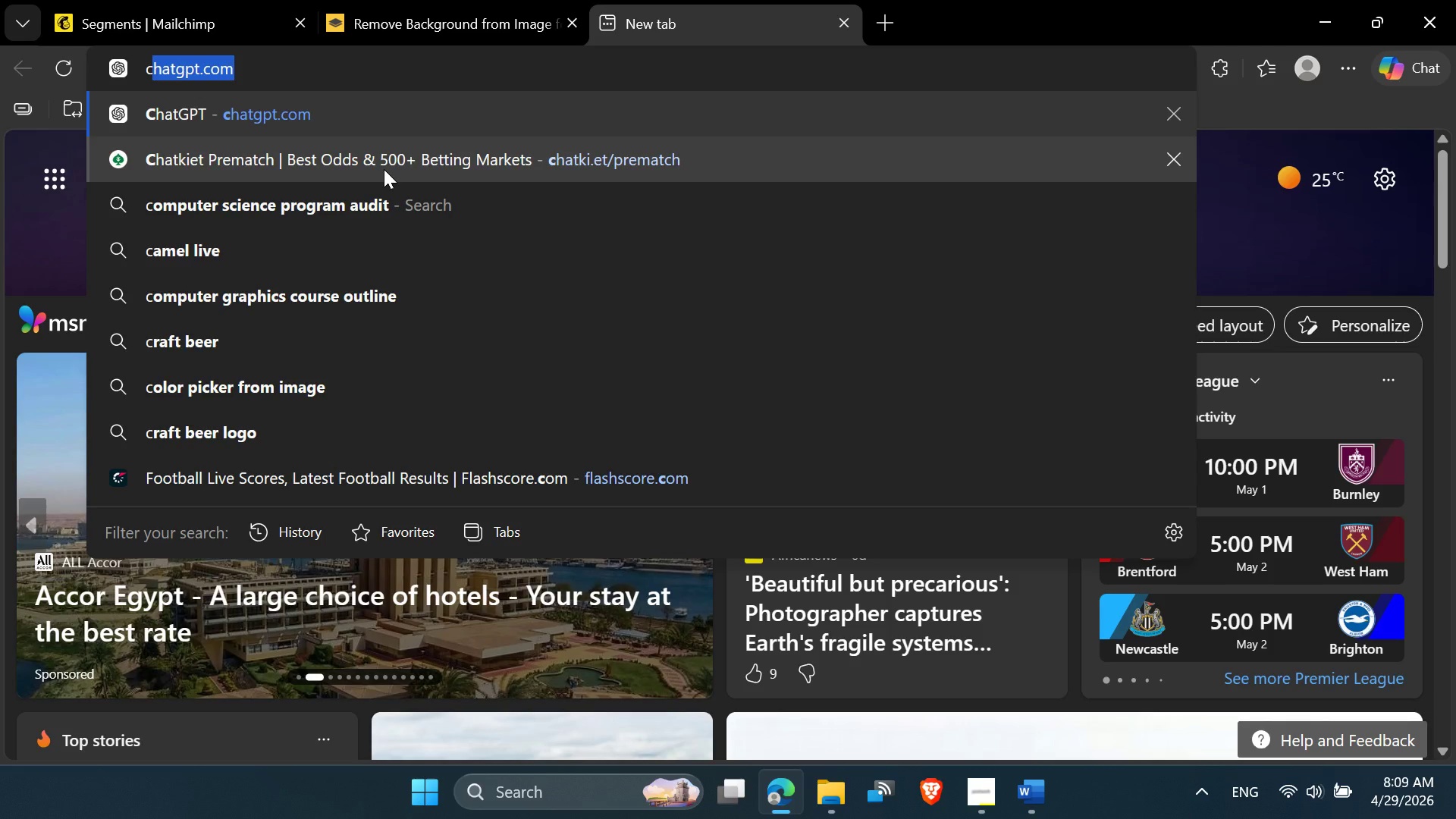 
type(rop)
 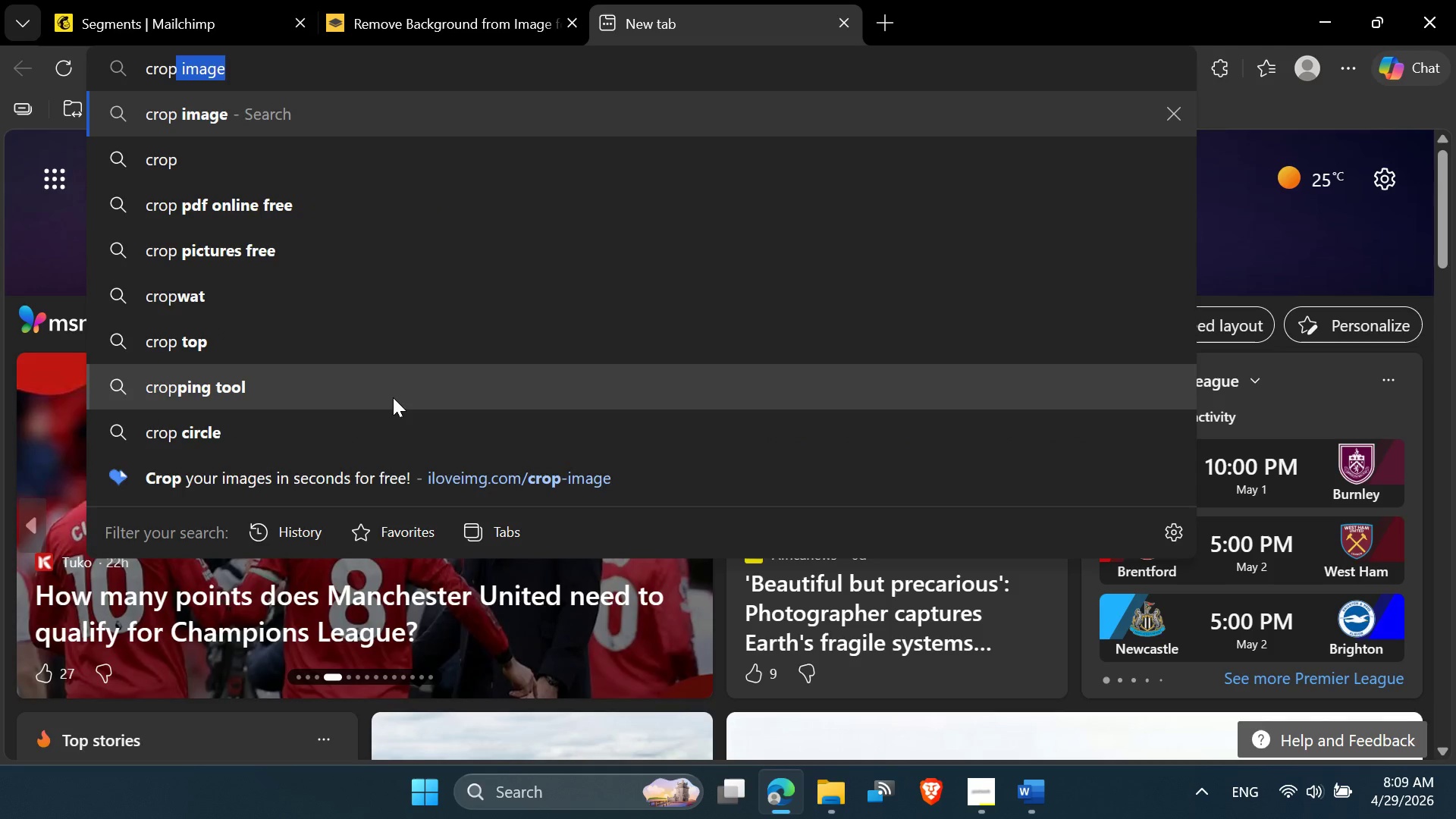 
left_click([406, 460])
 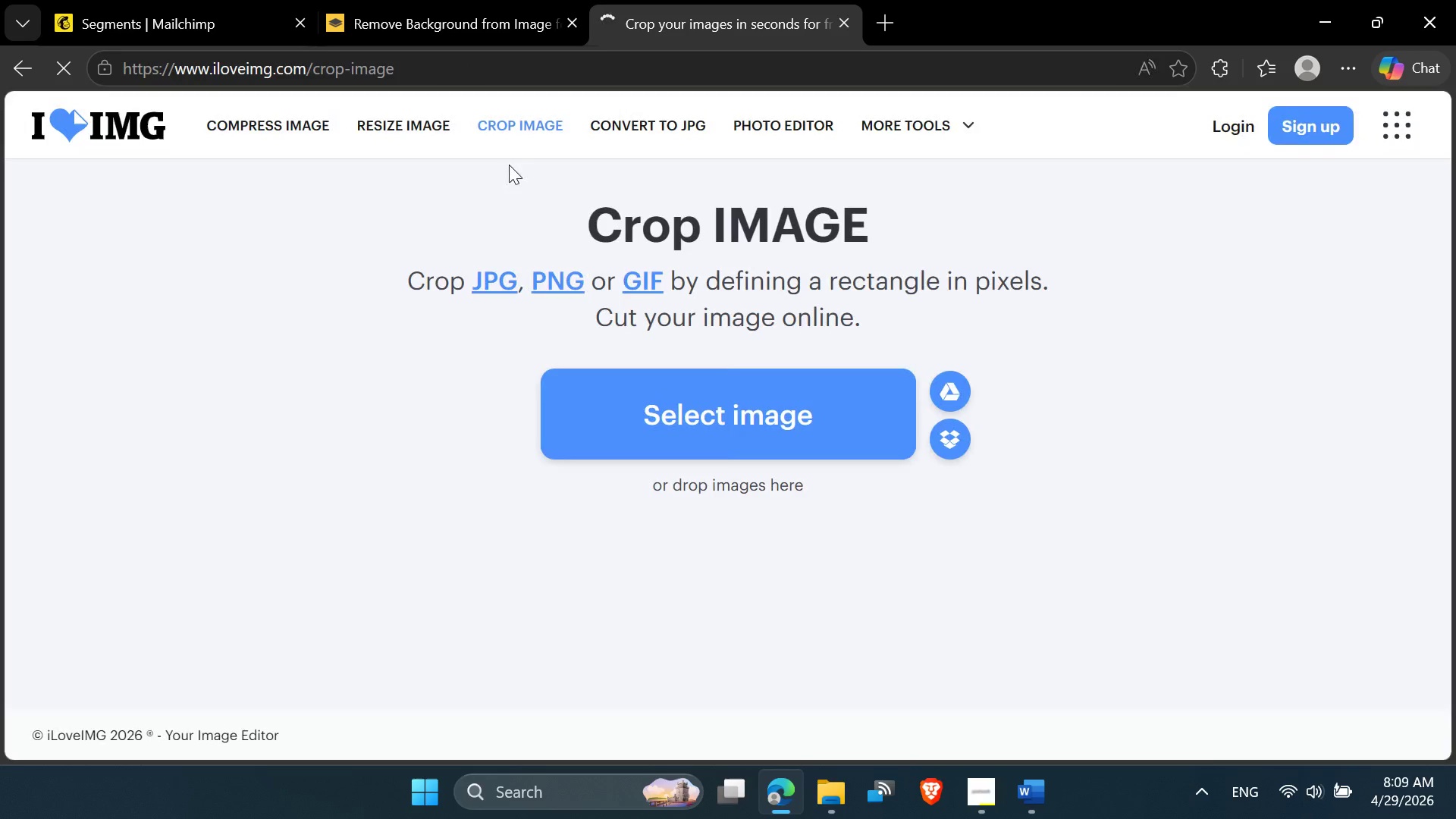 
left_click([737, 375])
 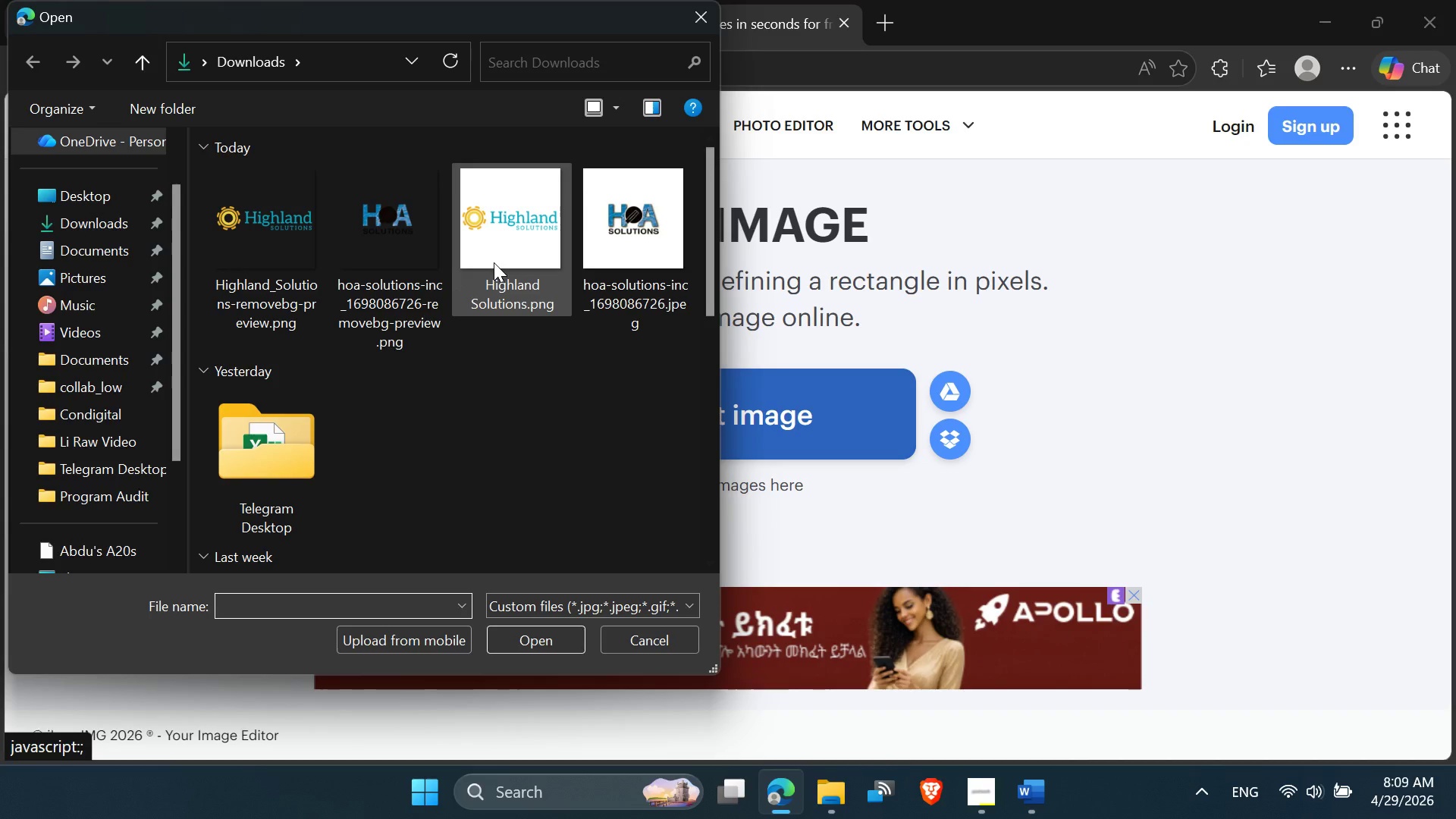 
double_click([256, 266])
 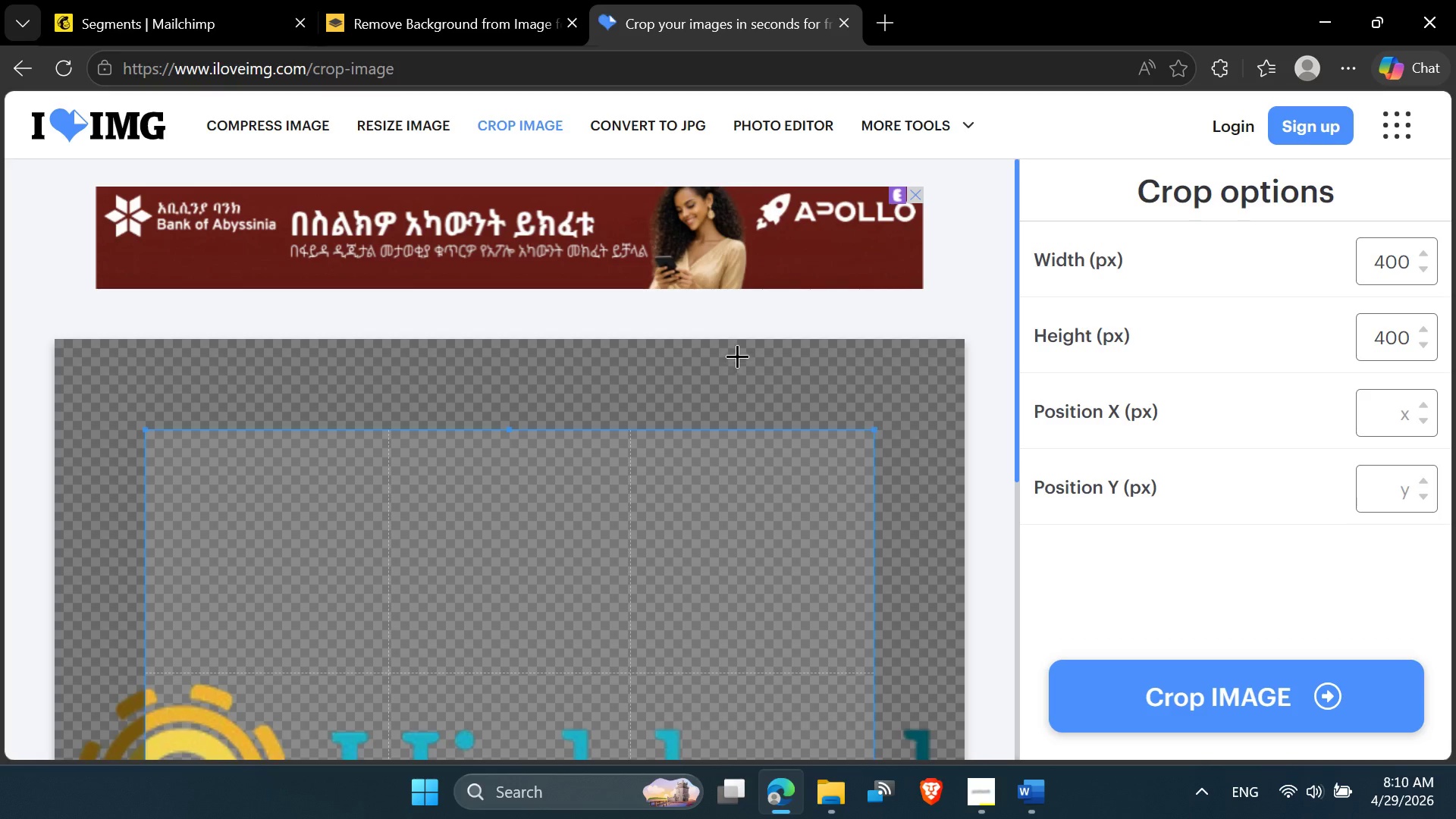 
scroll: coordinate [725, 390], scroll_direction: down, amount: 4.0
 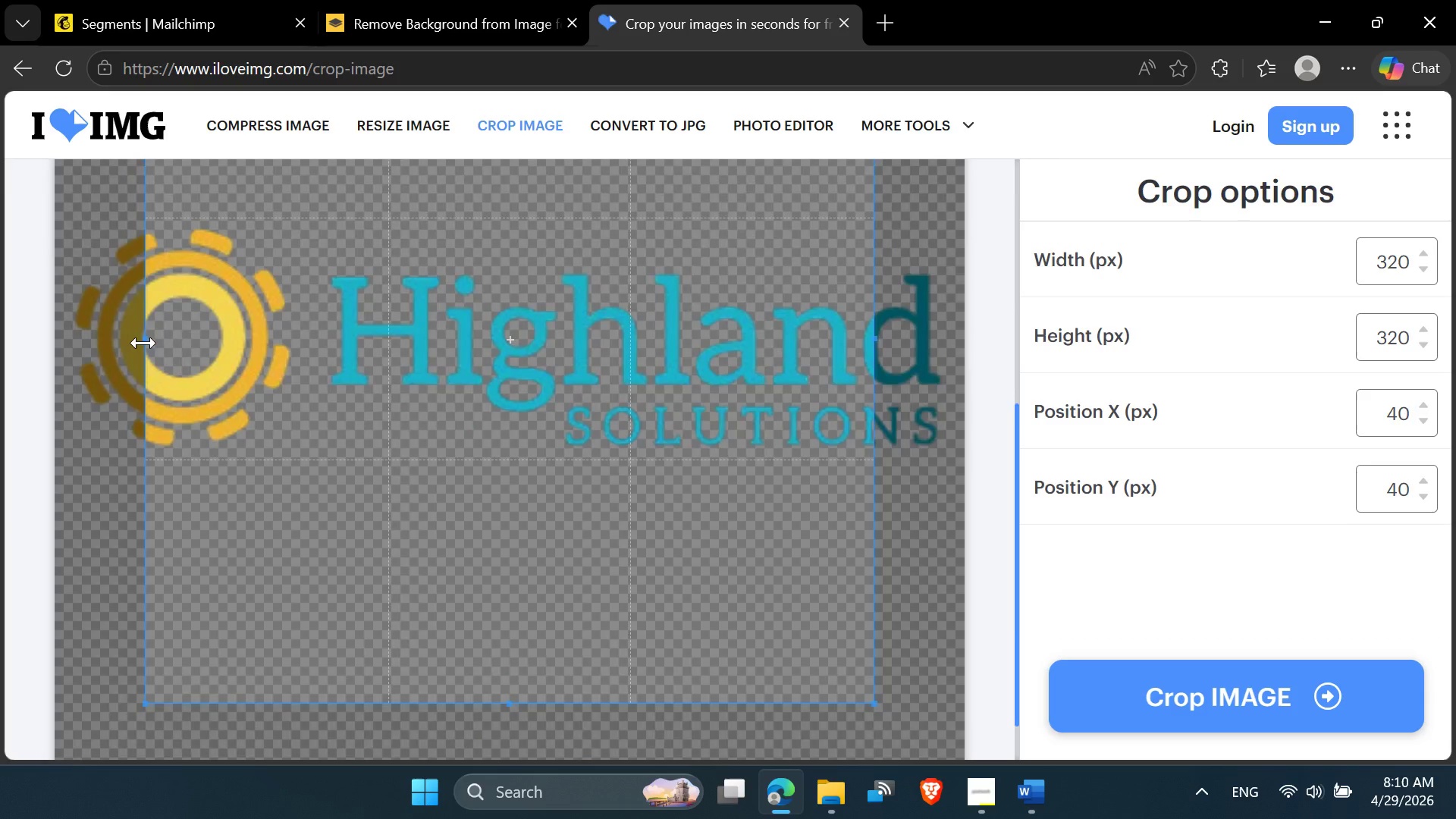 
left_click_drag(start_coordinate=[146, 343], to_coordinate=[0, 326])
 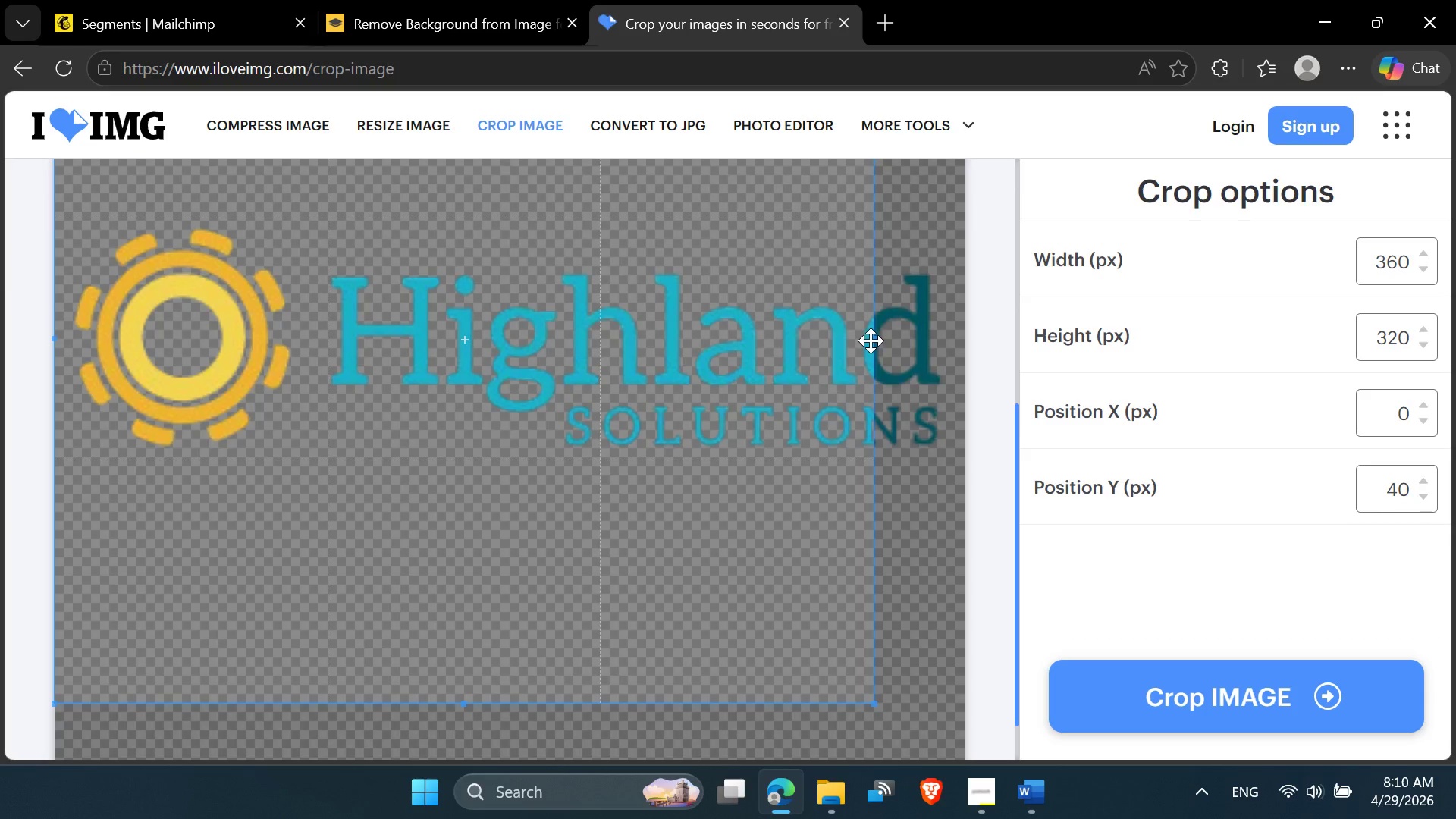 
left_click_drag(start_coordinate=[876, 340], to_coordinate=[1036, 348])
 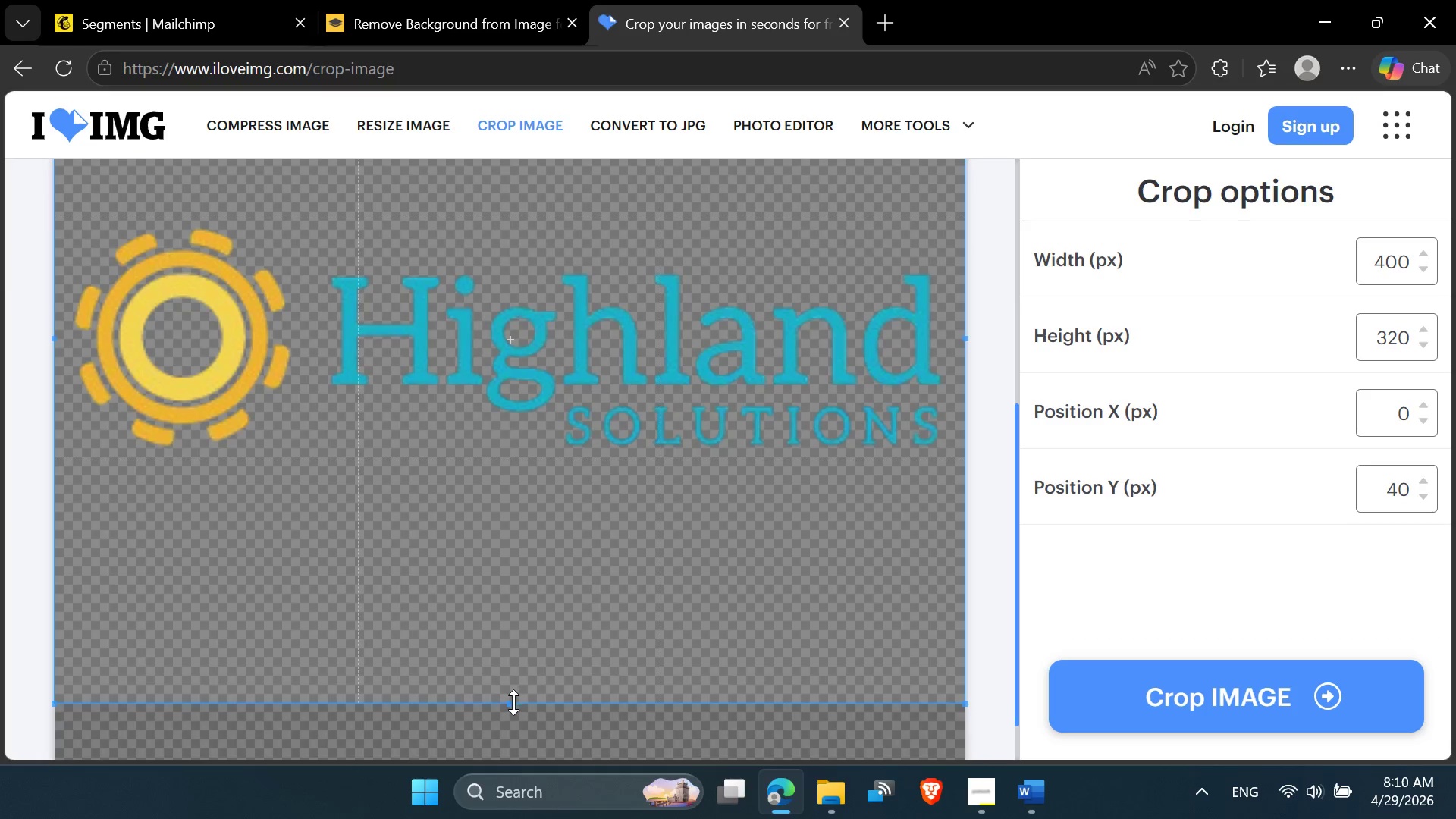 
left_click_drag(start_coordinate=[513, 702], to_coordinate=[560, 479])
 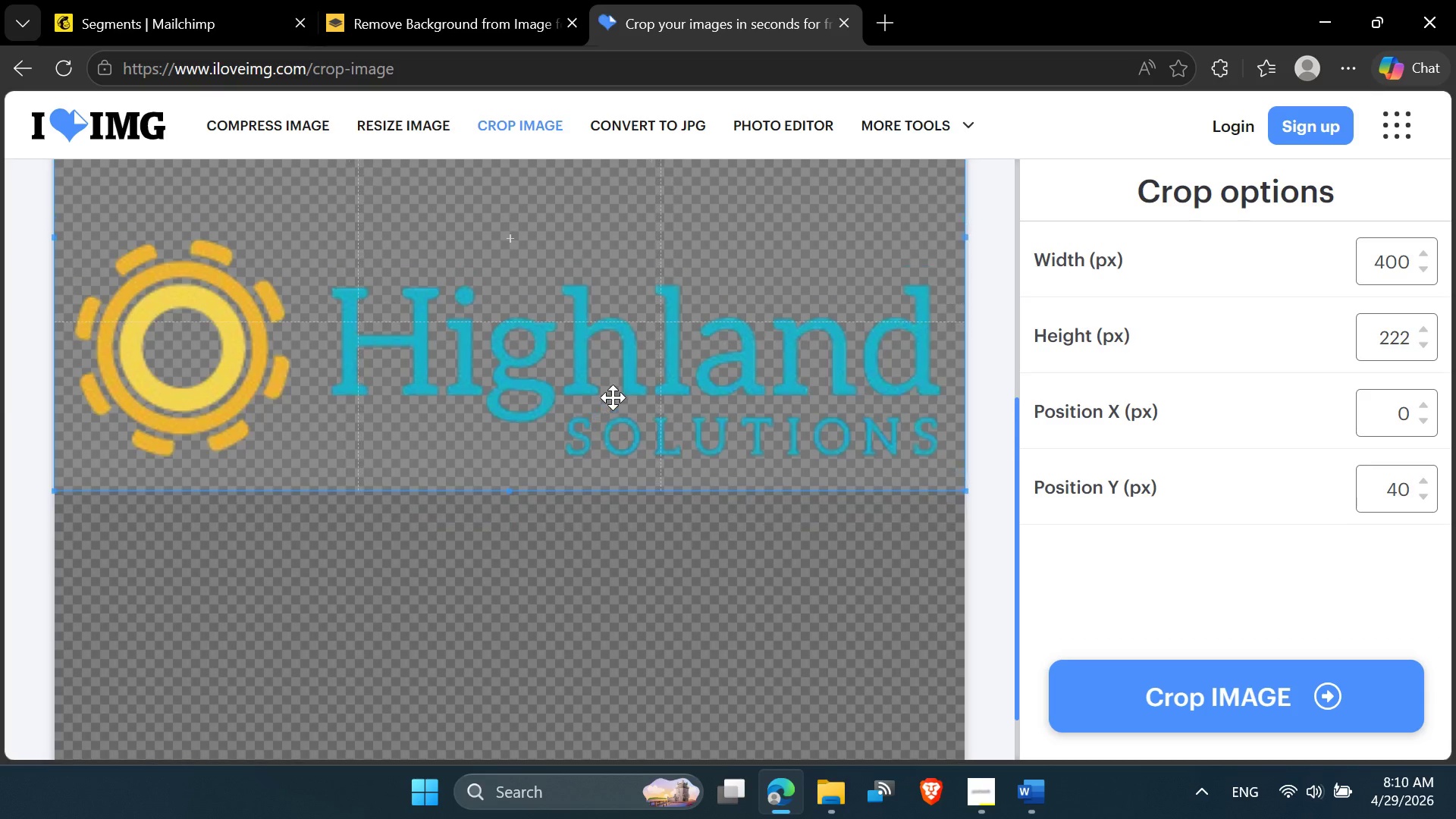 
scroll: coordinate [613, 397], scroll_direction: up, amount: 6.0
 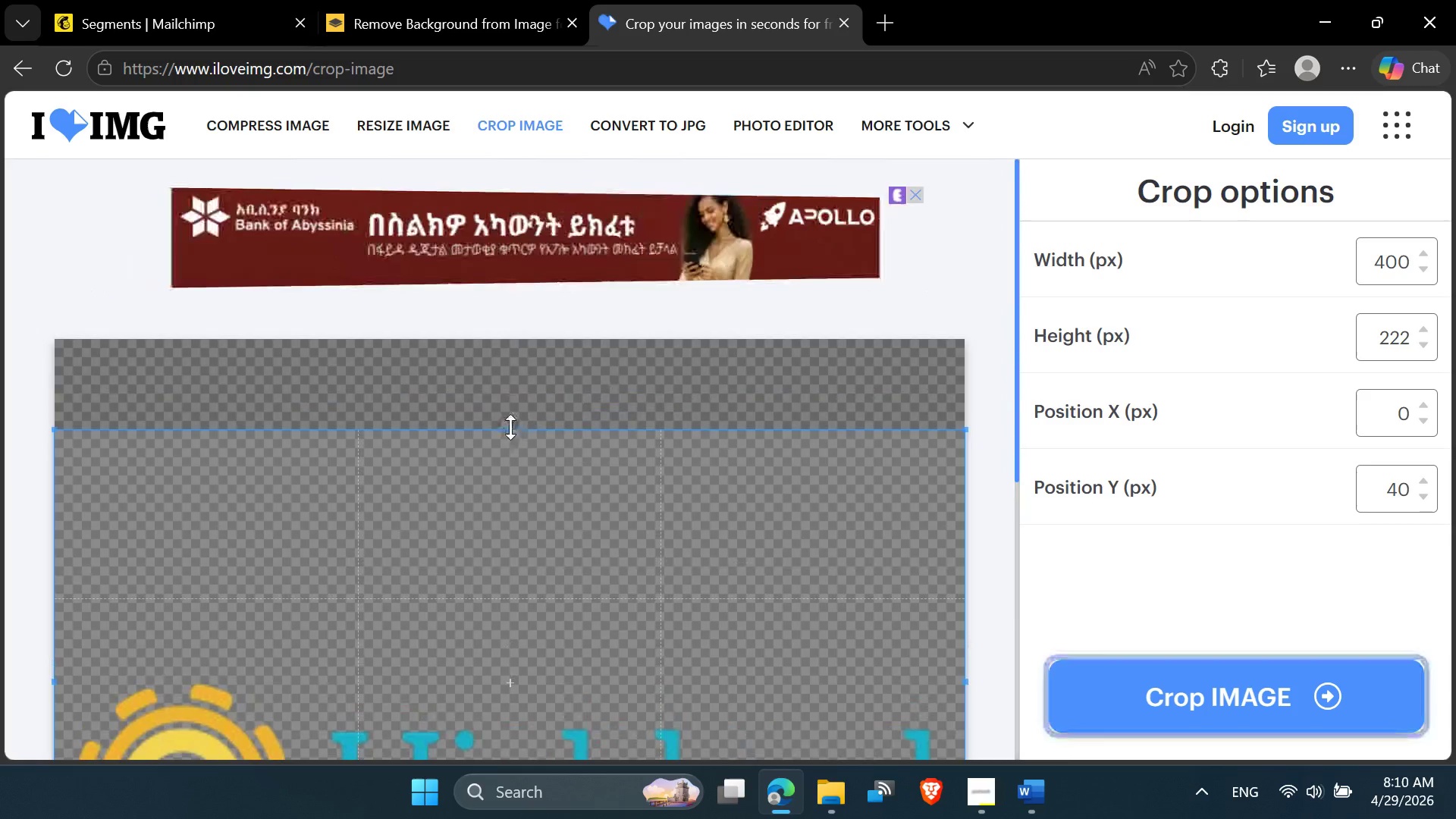 
left_click_drag(start_coordinate=[510, 428], to_coordinate=[483, 653])
 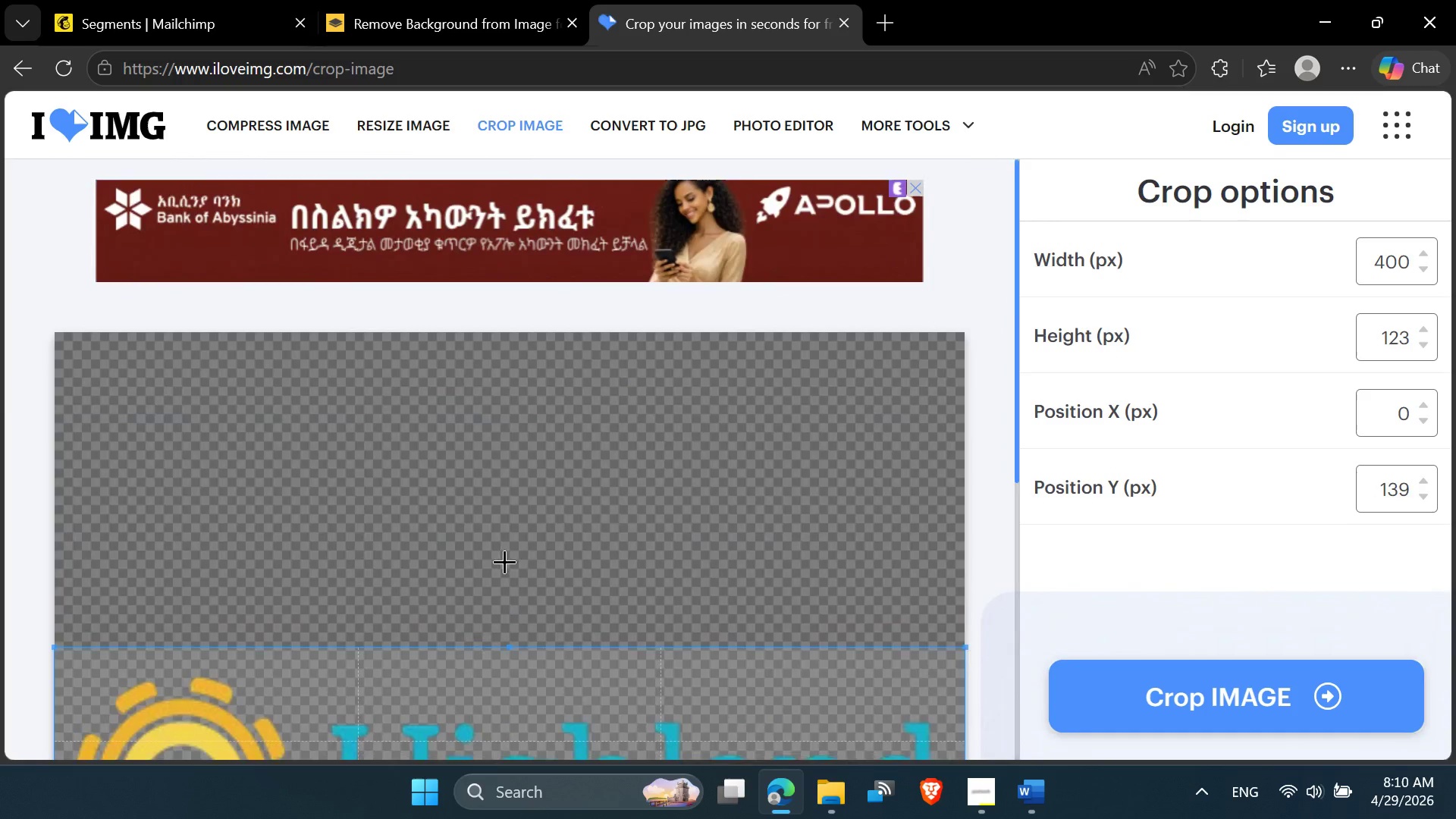 
scroll: coordinate [504, 561], scroll_direction: down, amount: 5.0
 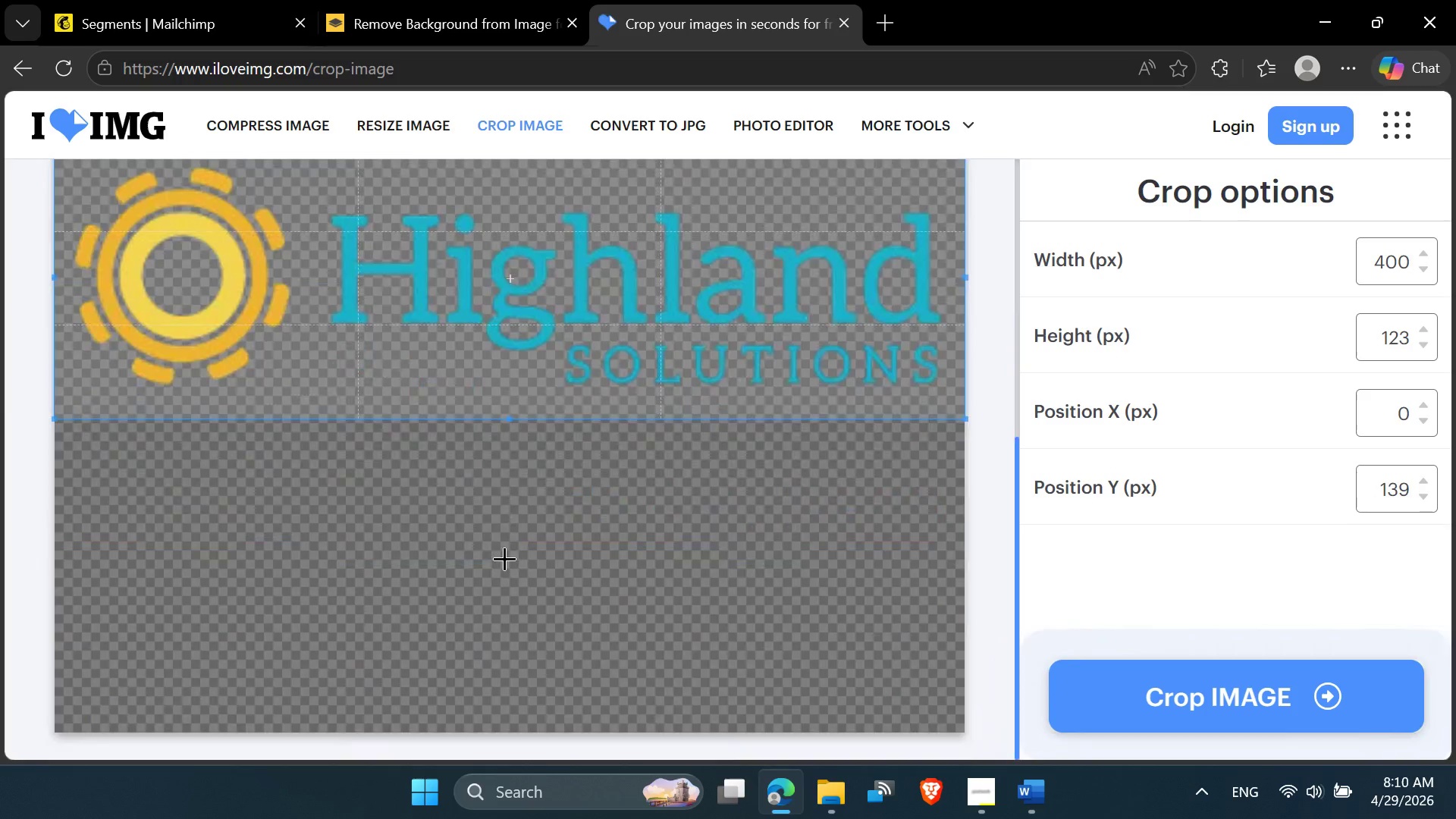 
scroll: coordinate [504, 558], scroll_direction: up, amount: 2.0
 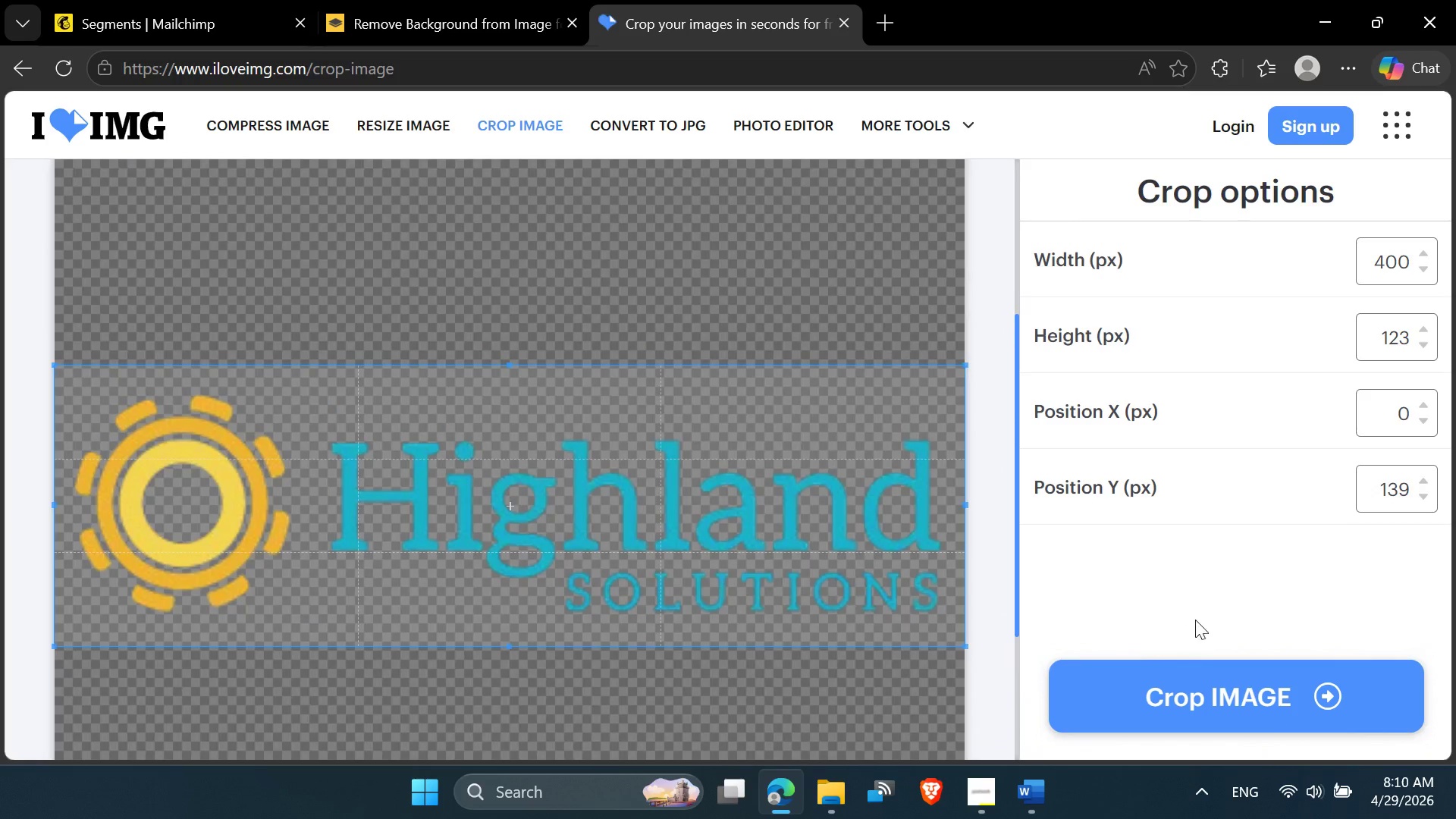 
left_click([1178, 684])
 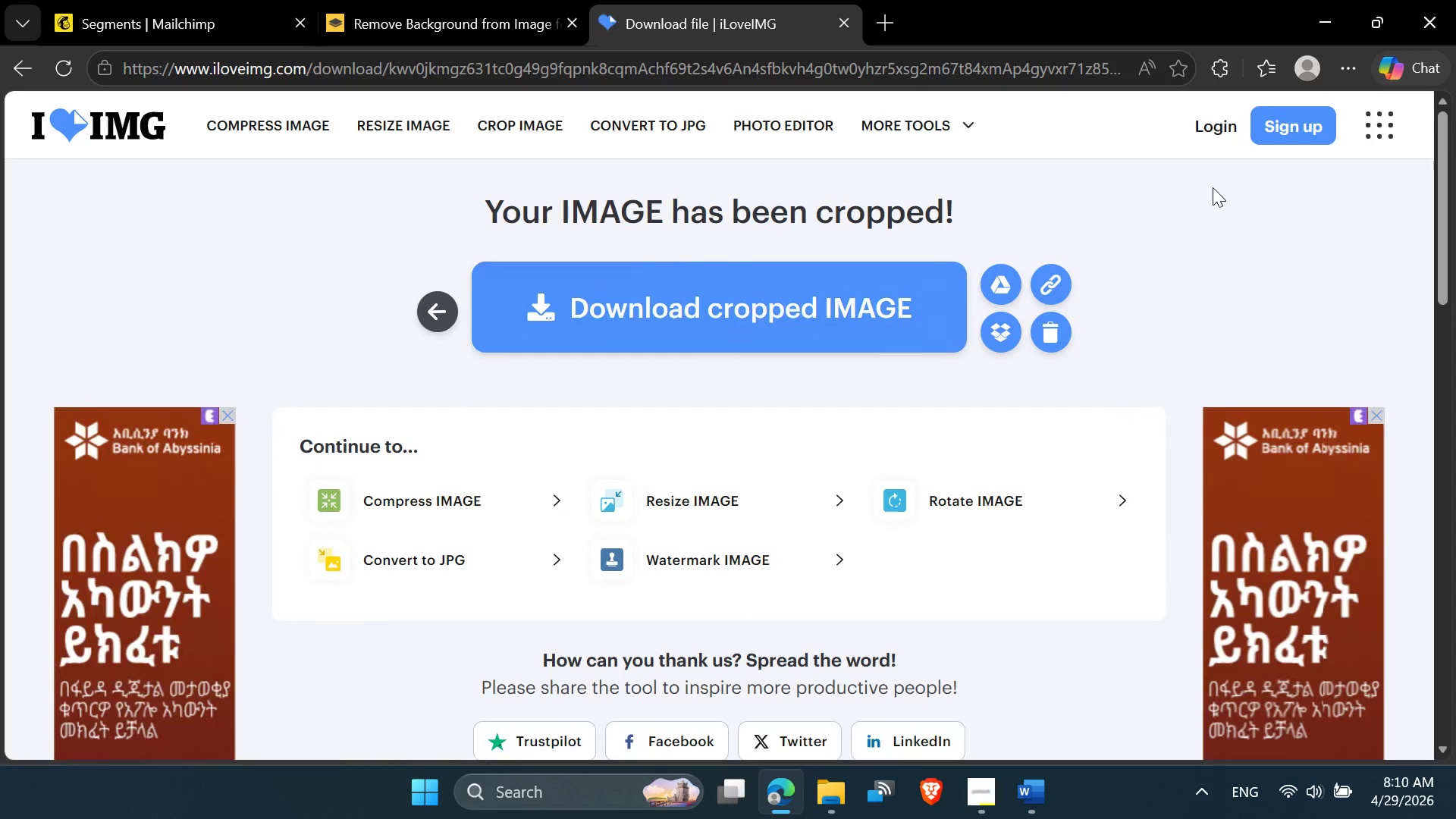 
left_click([708, 303])
 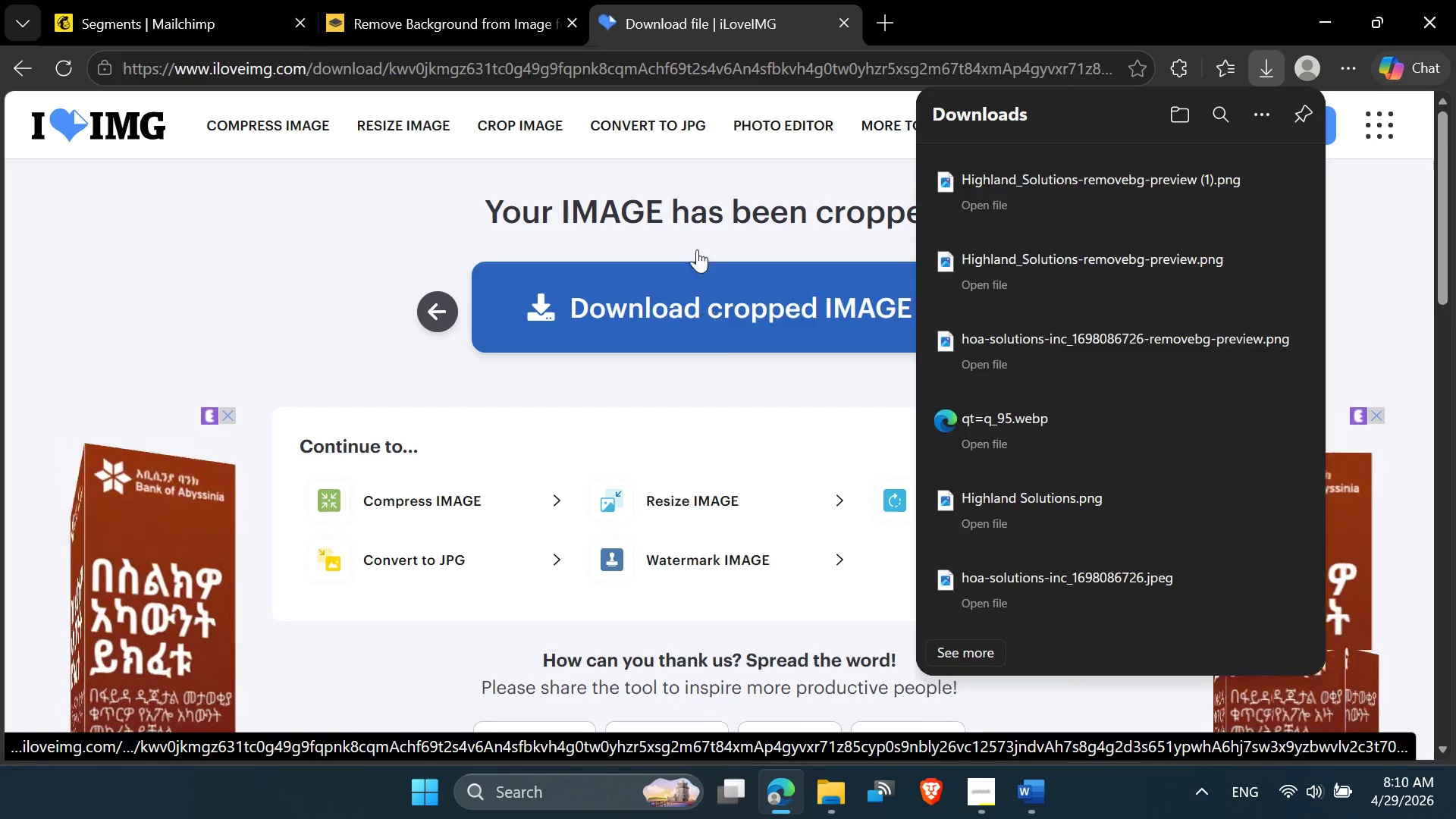 
left_click([440, 0])